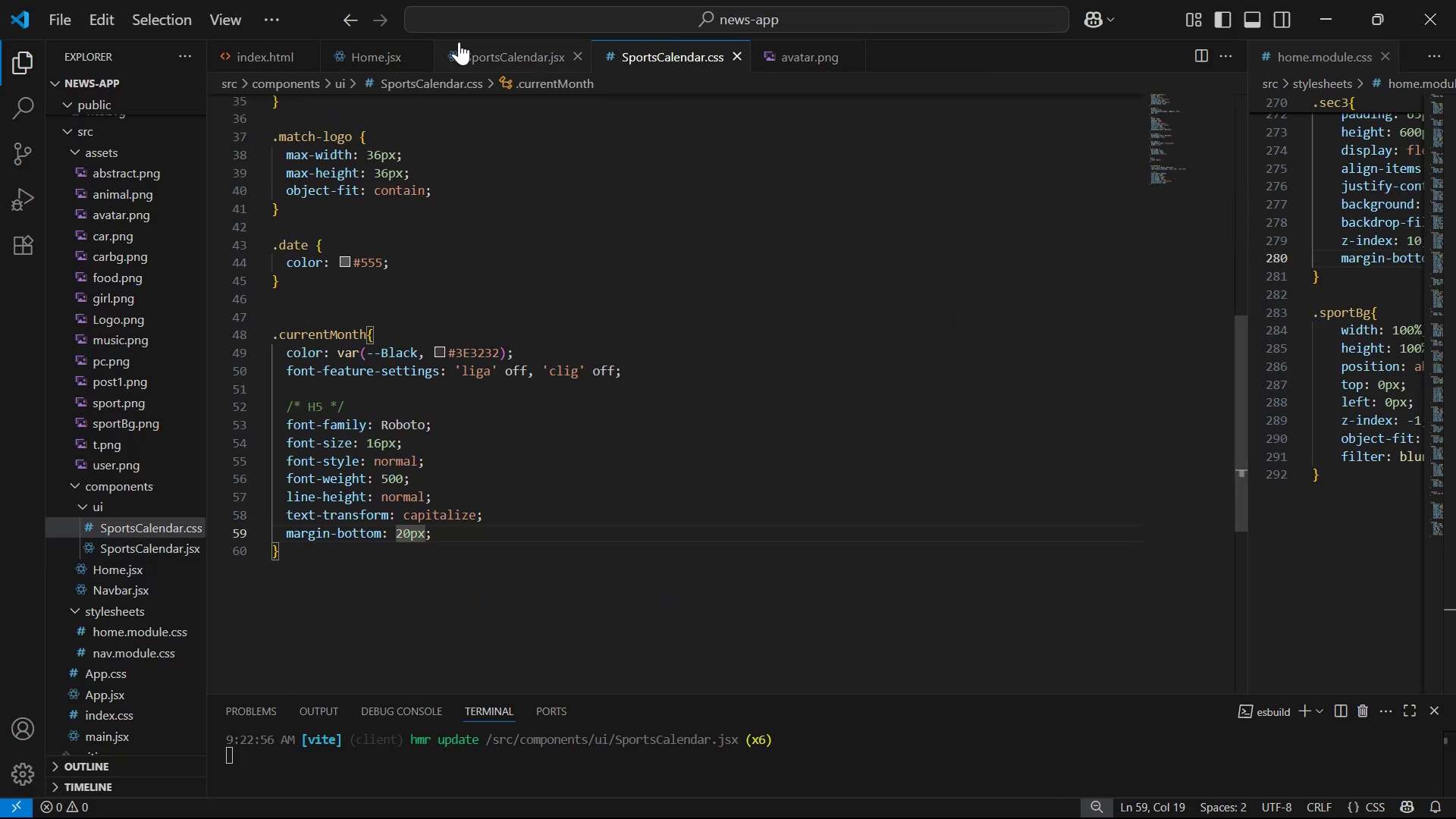 
left_click([494, 52])
 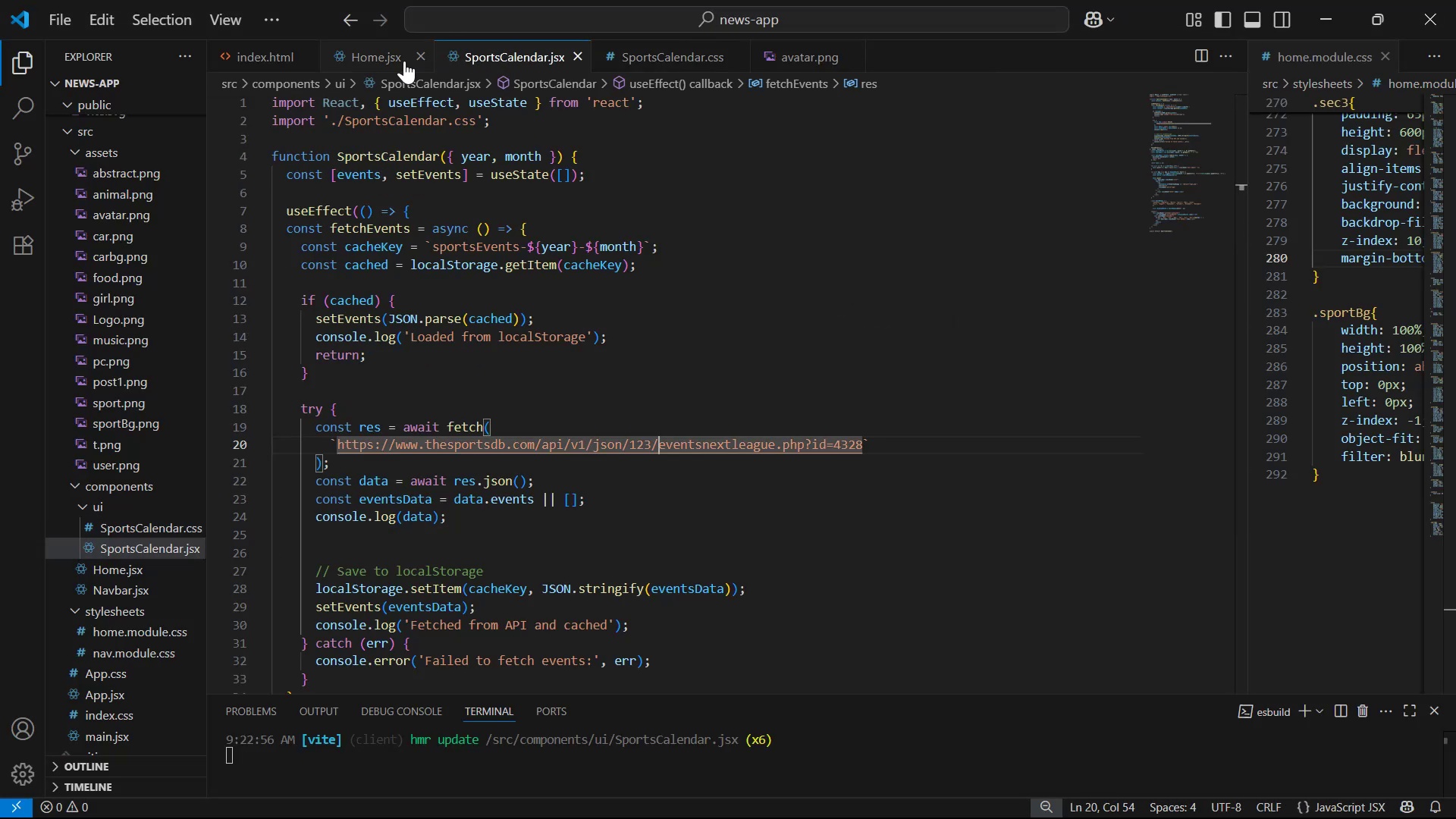 
left_click([379, 61])
 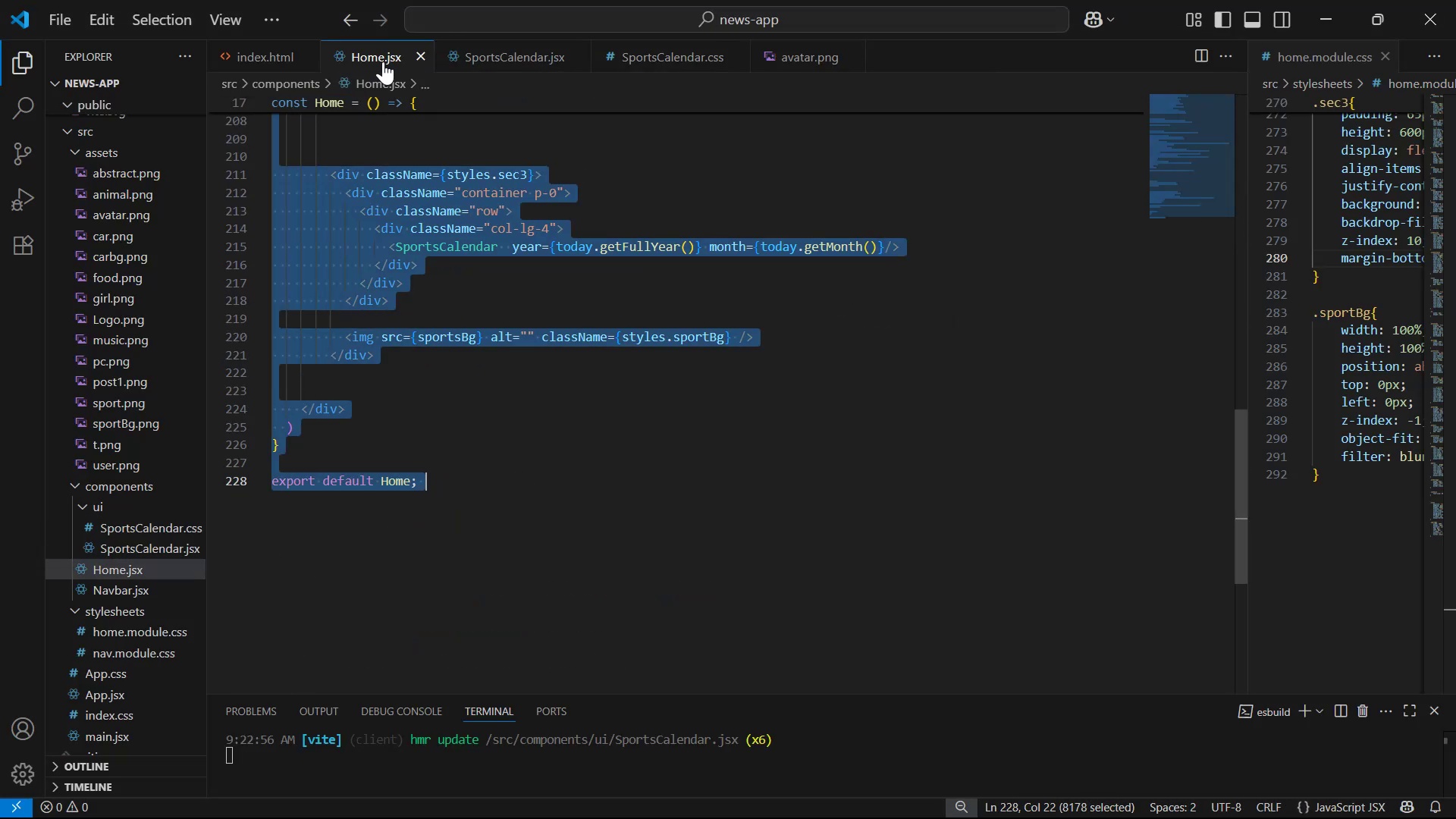 
left_click([567, 52])
 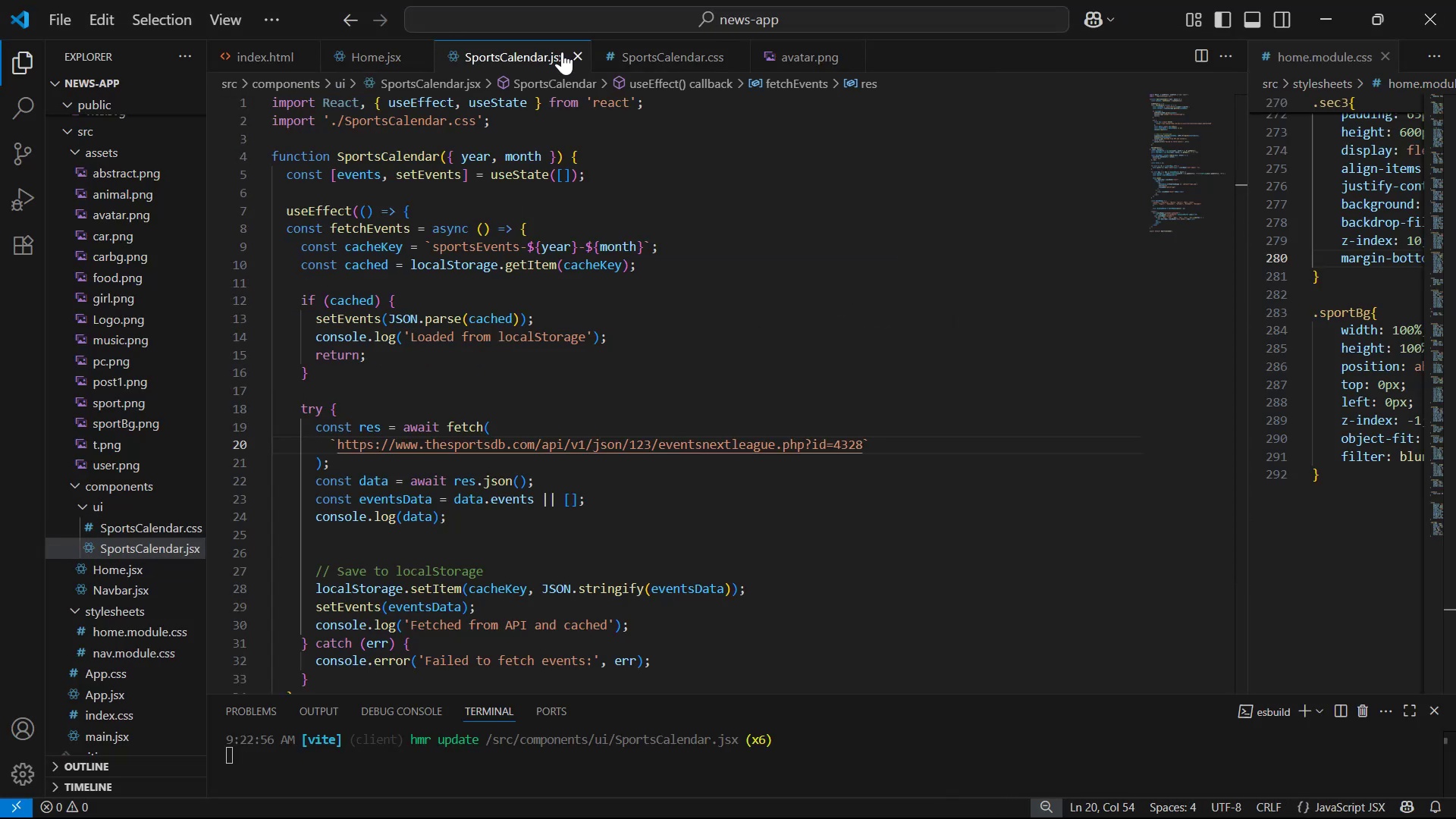 
left_click([683, 52])
 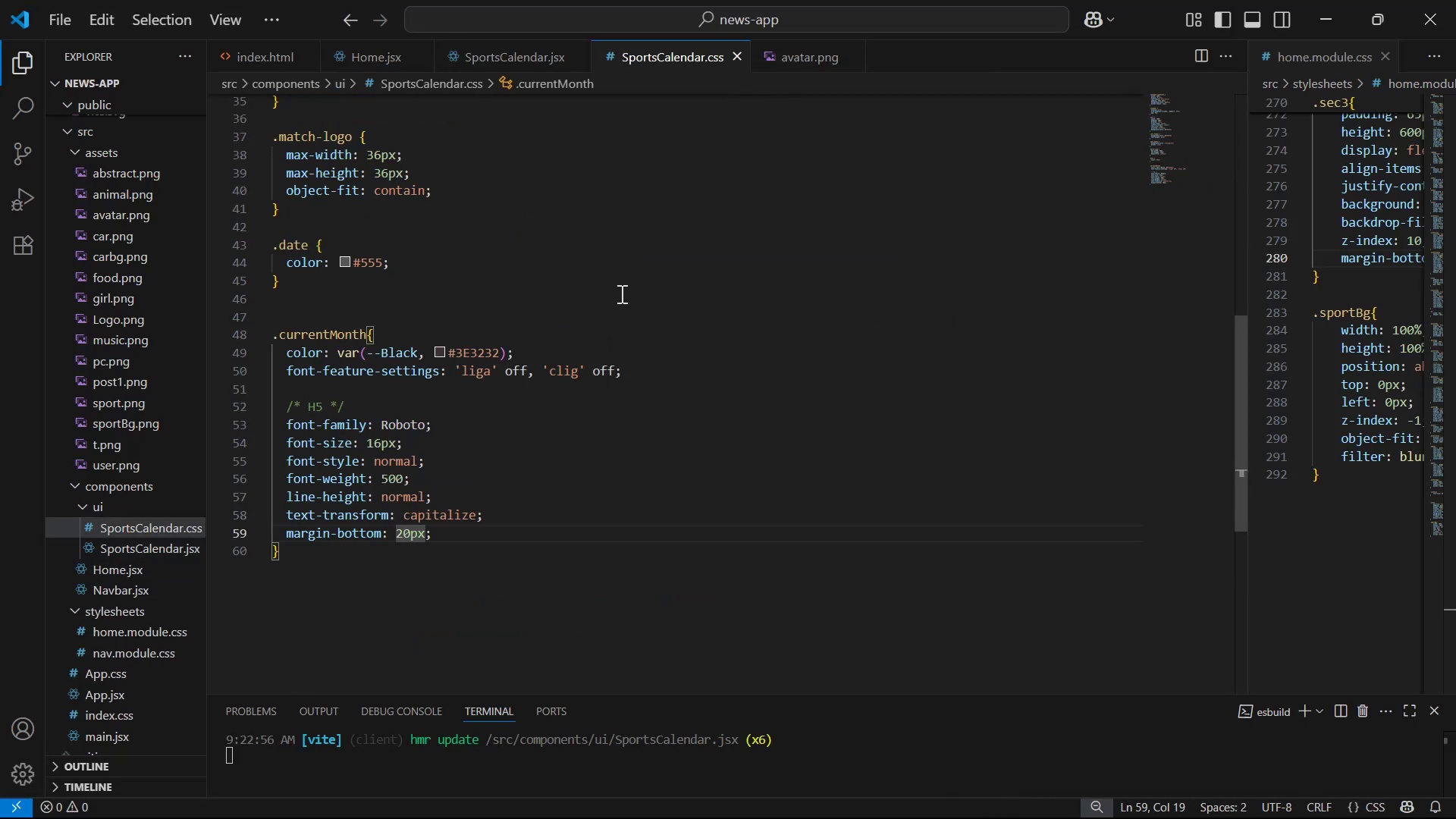 
scroll: coordinate [632, 353], scroll_direction: up, amount: 5.0
 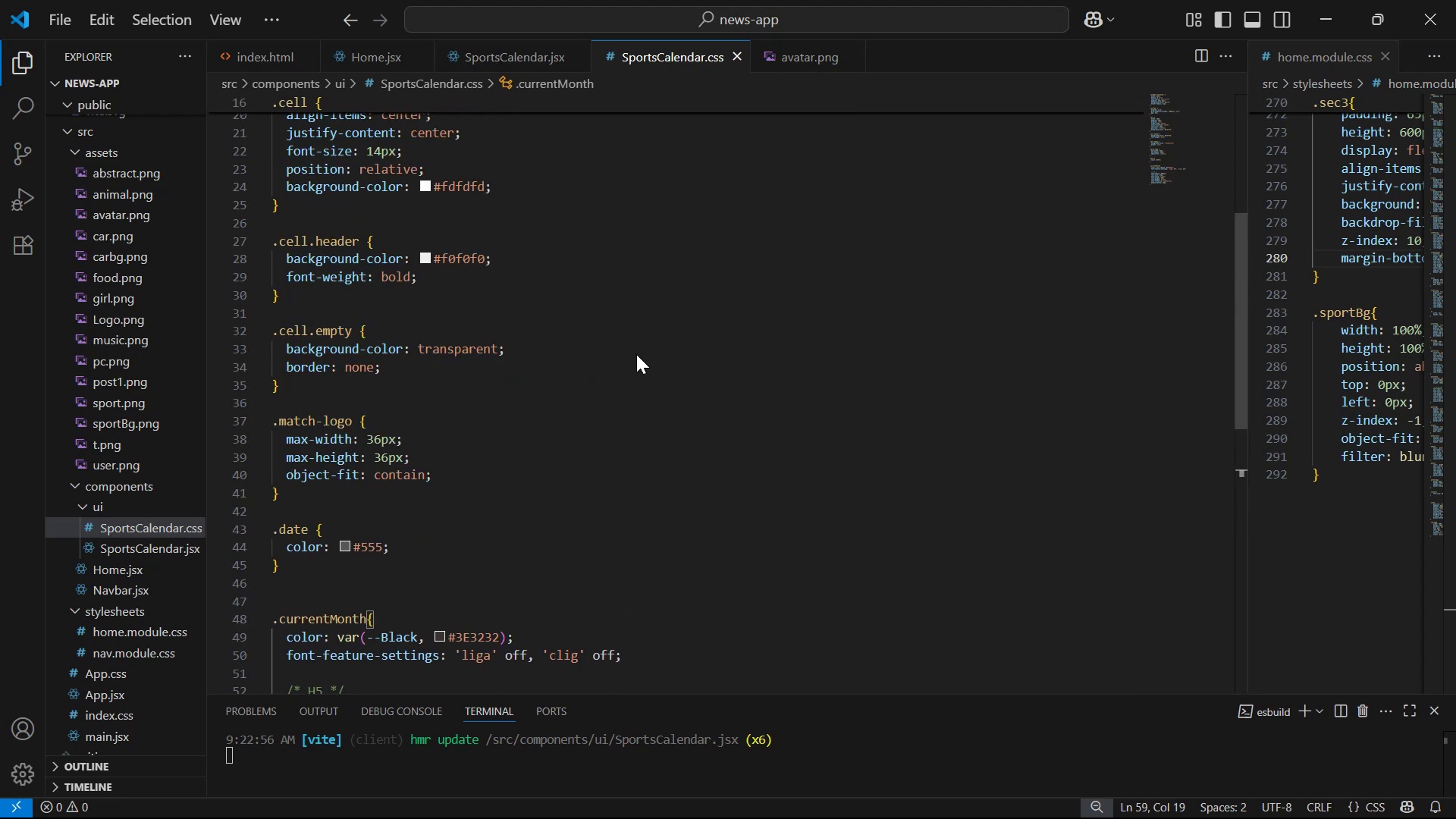 
double_click([636, 354])
 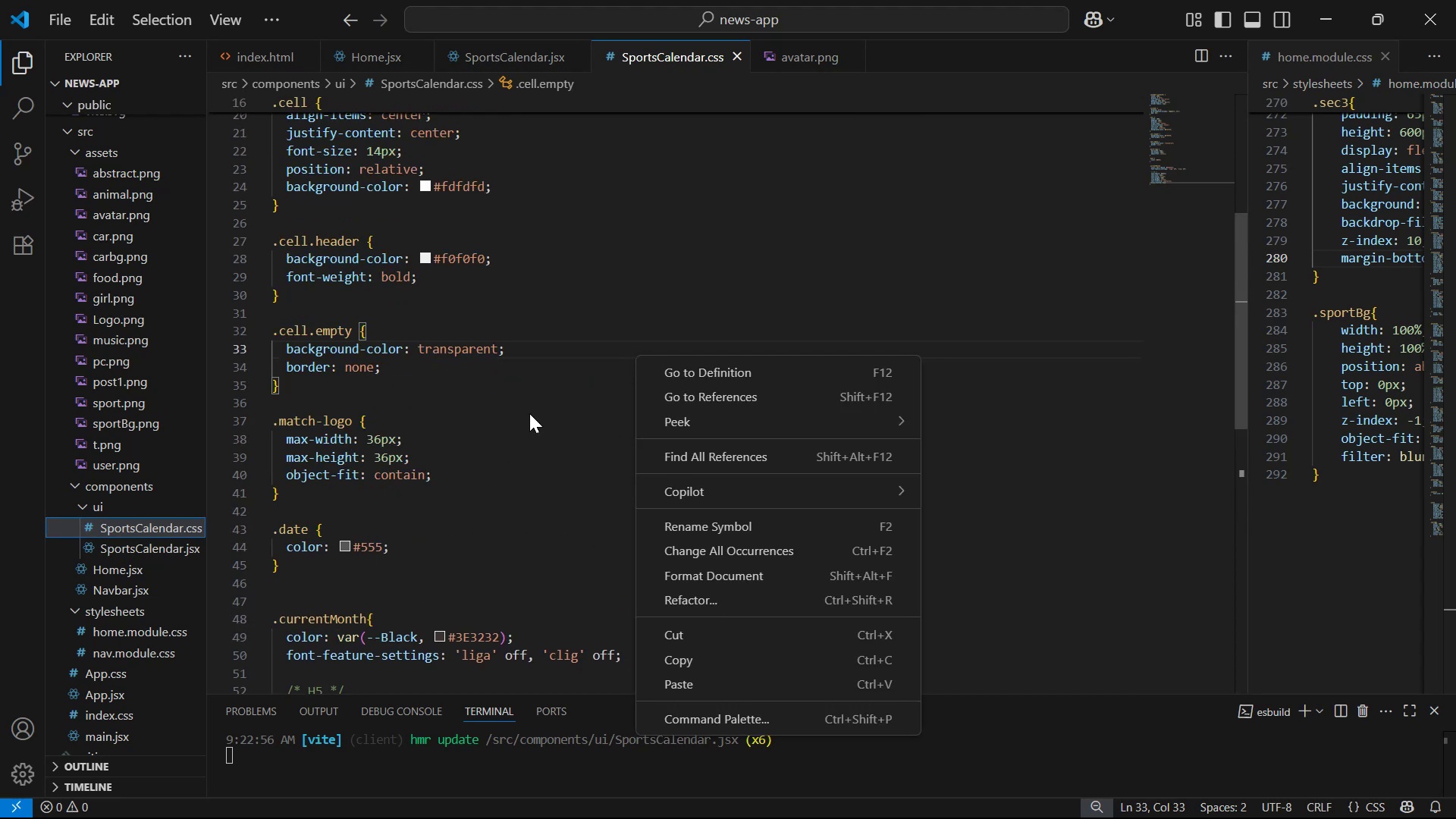 
left_click([497, 384])
 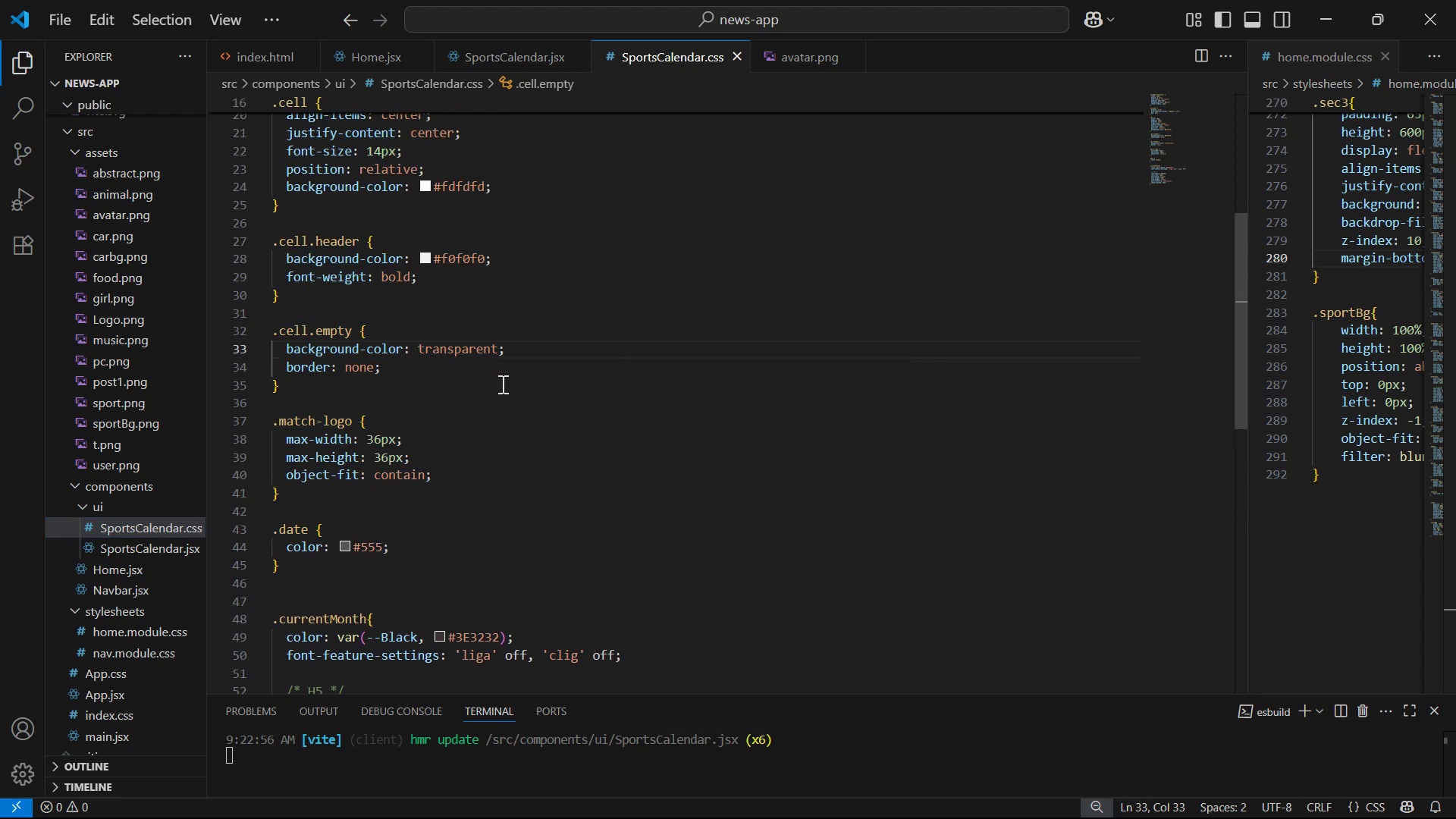 
scroll: coordinate [560, 363], scroll_direction: up, amount: 8.0
 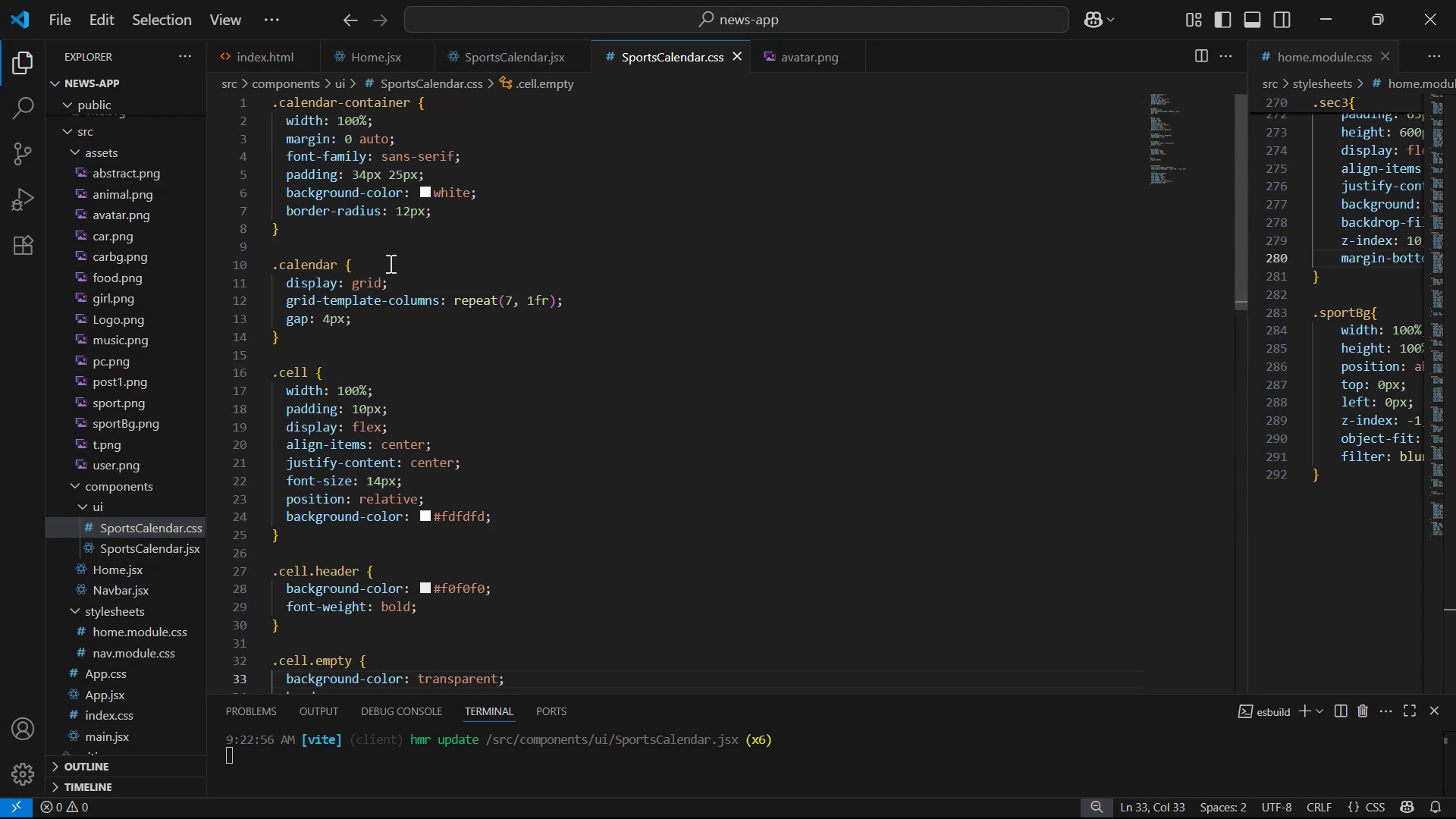 
scroll: coordinate [518, 403], scroll_direction: down, amount: 3.0
 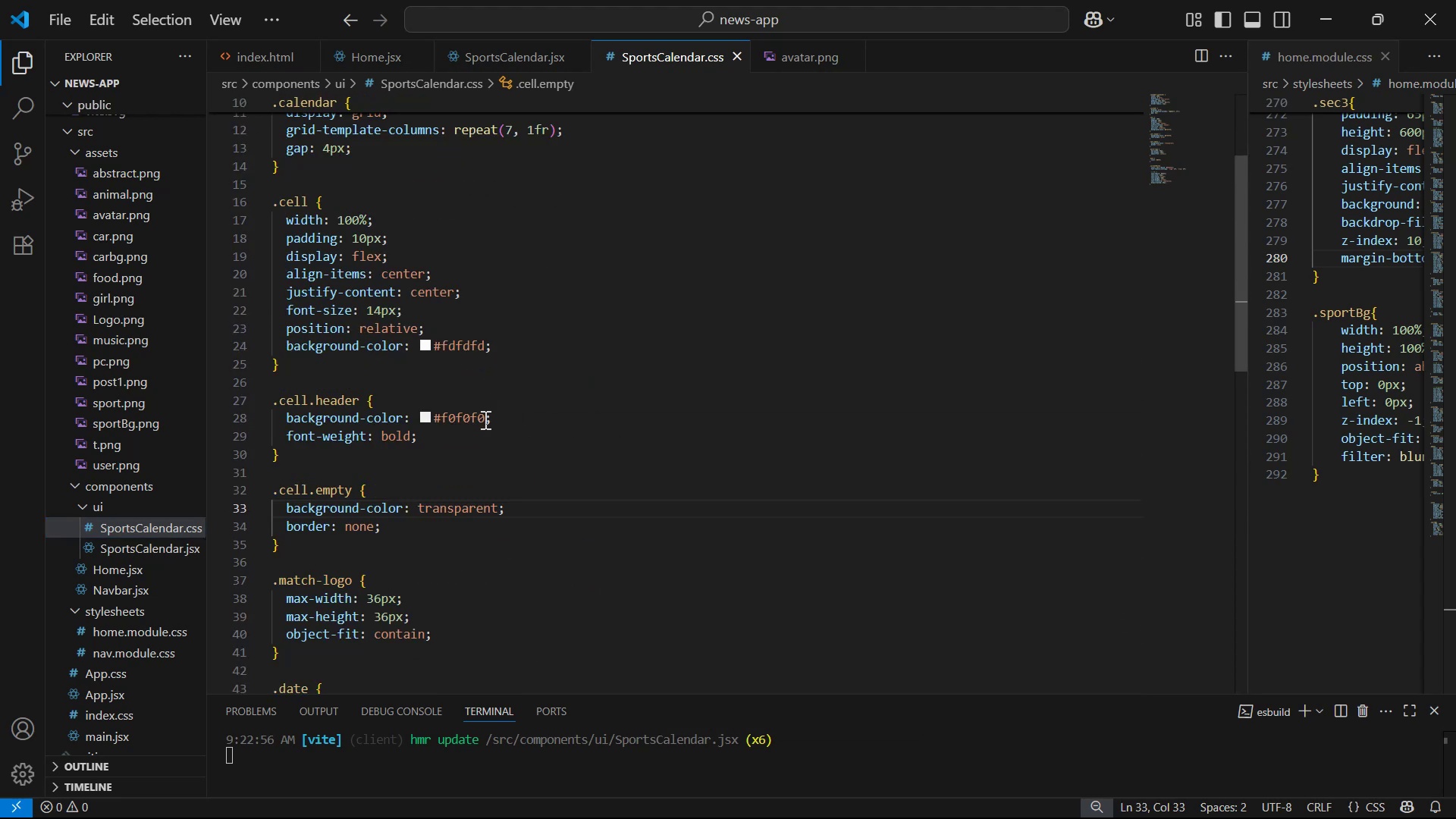 
left_click([483, 436])
 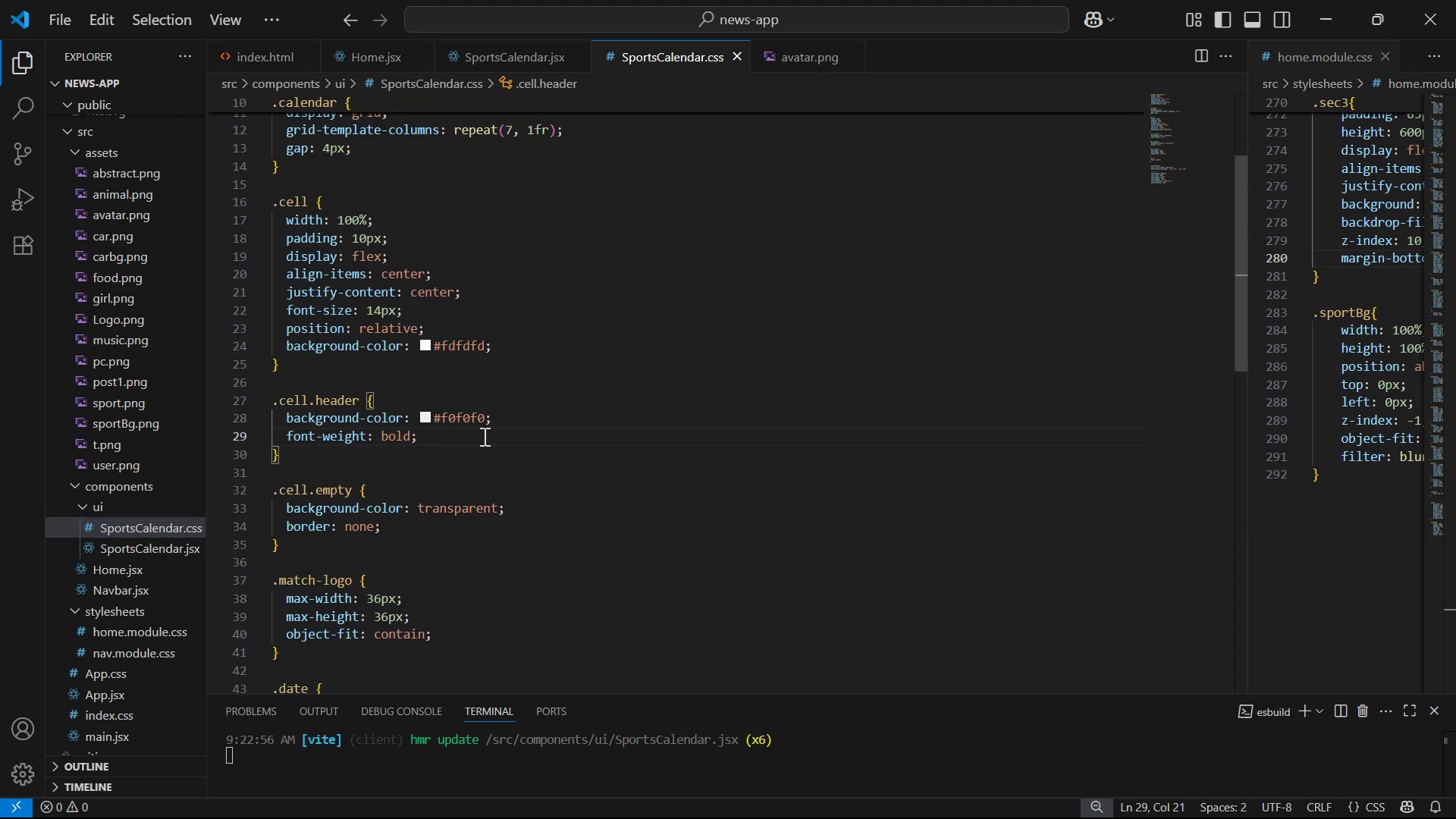 
key(Enter)
 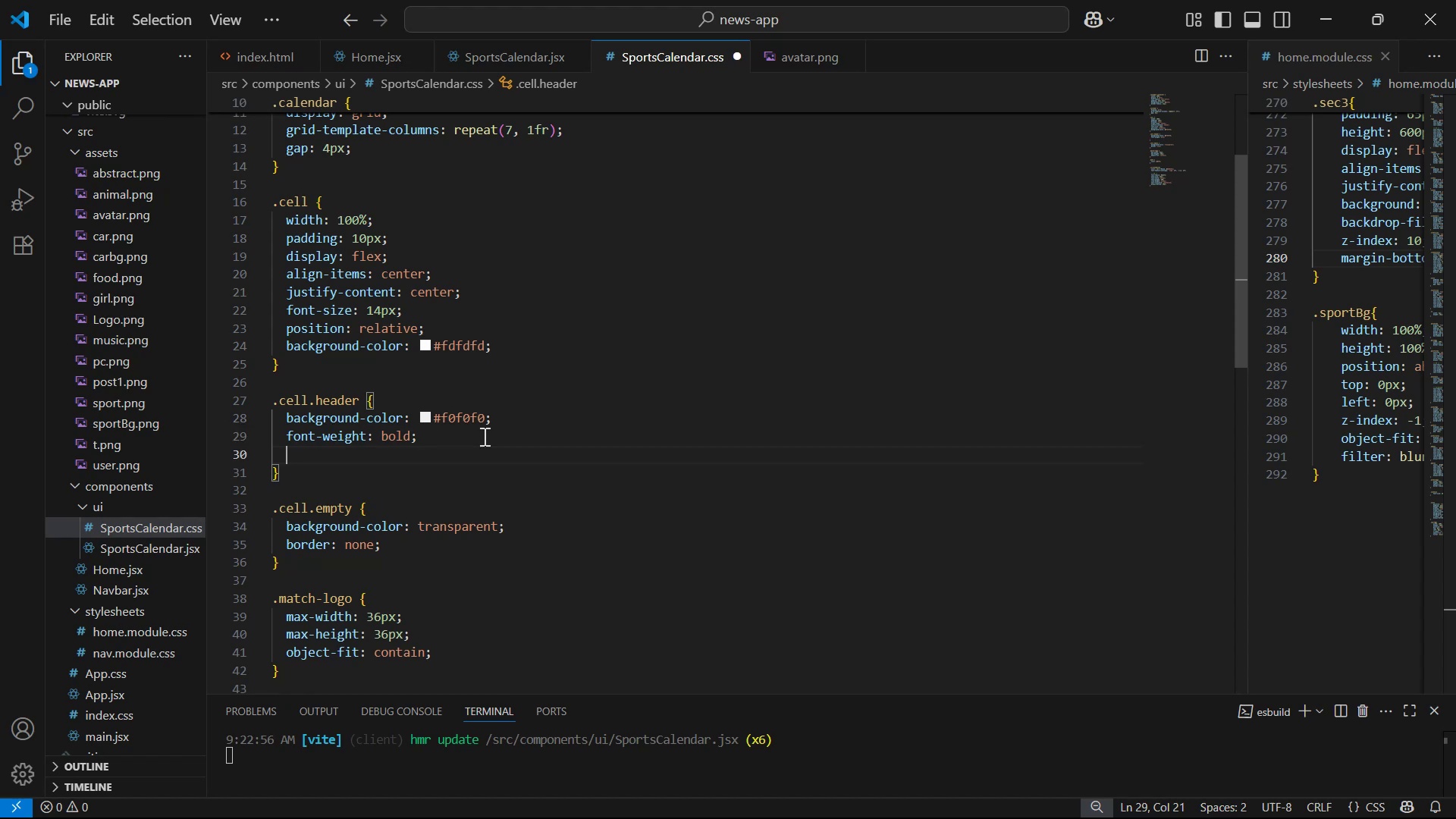 
key(Control+V)
 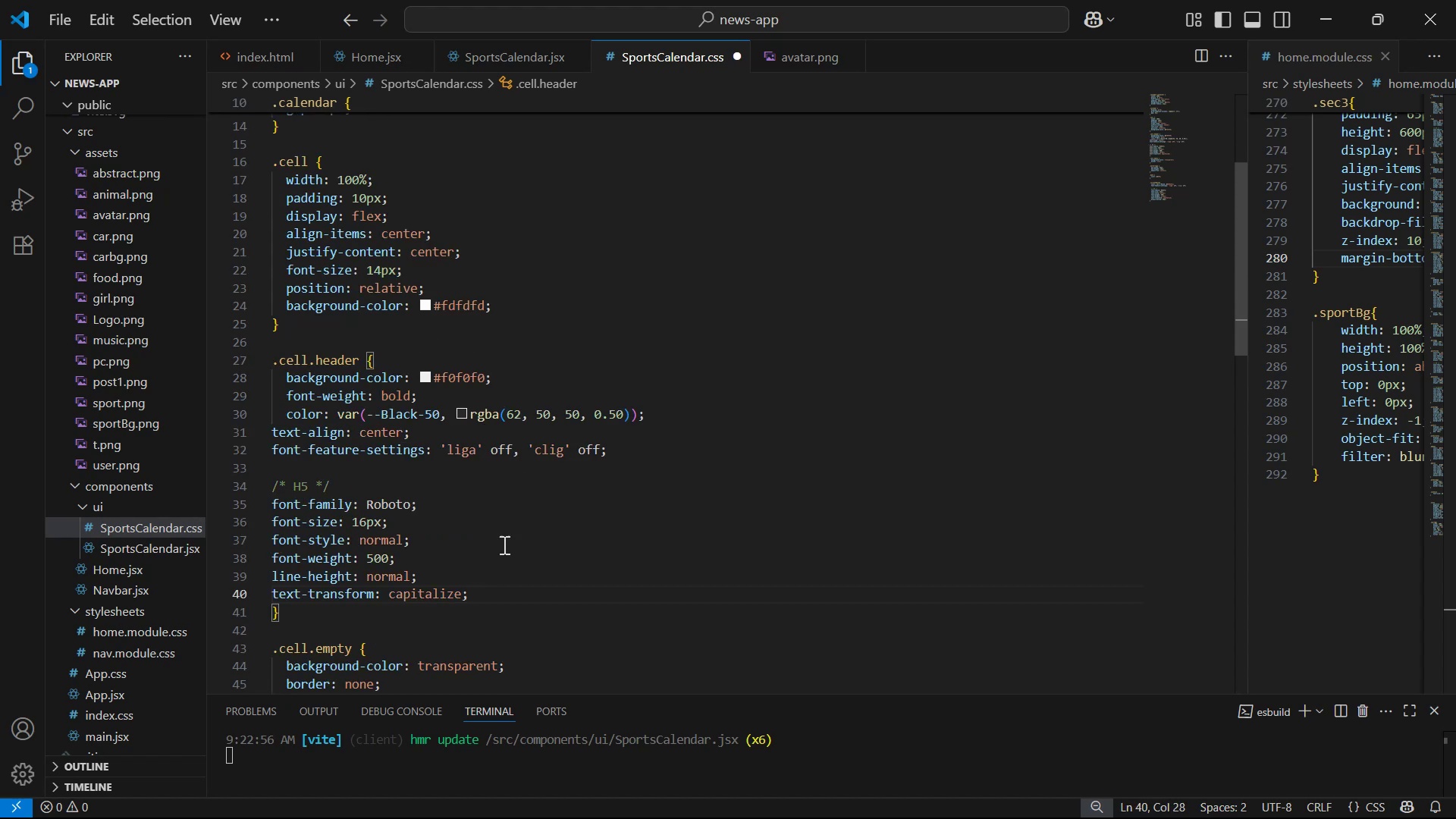 
left_click_drag(start_coordinate=[526, 604], to_coordinate=[263, 425])
 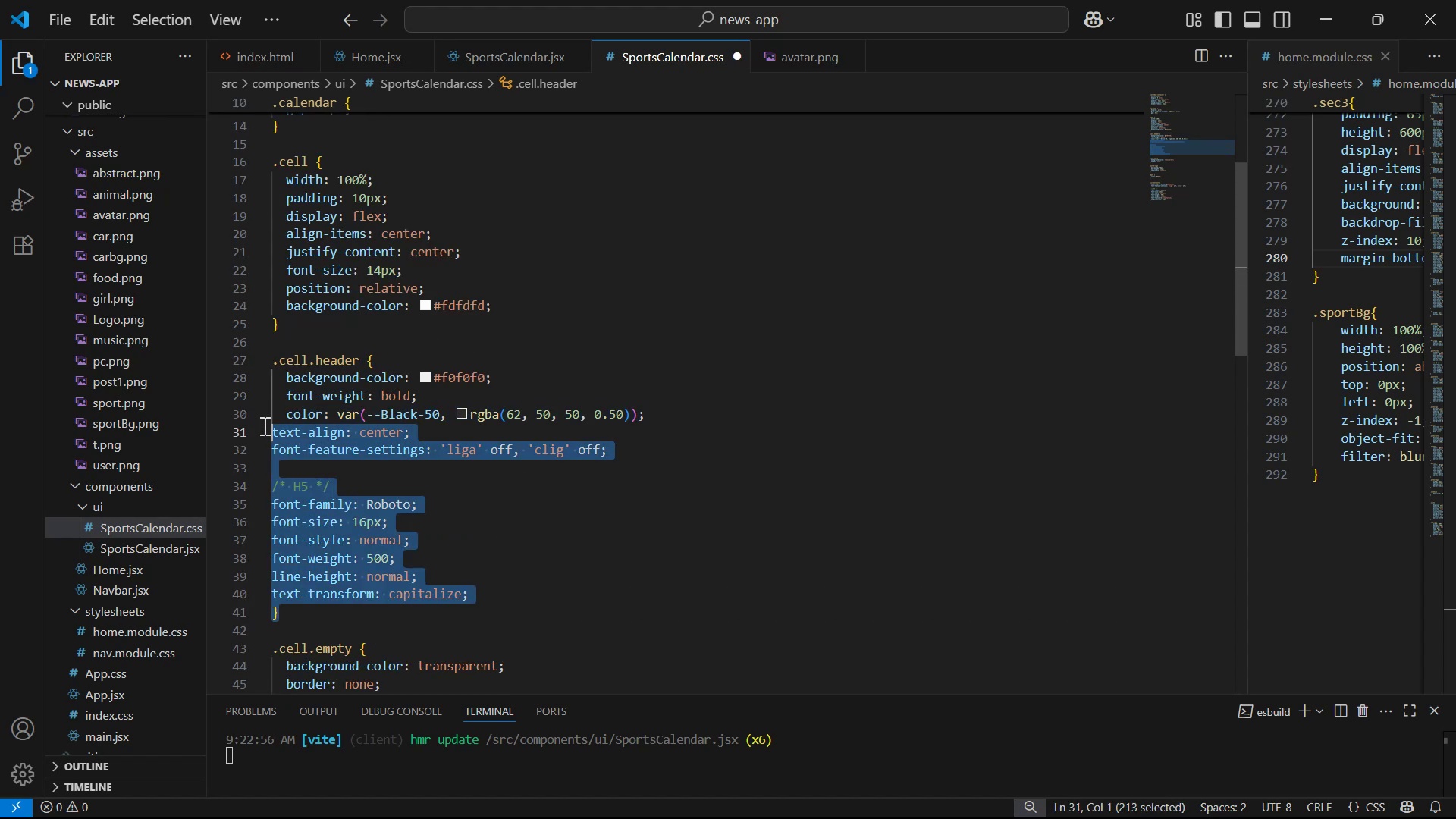 
key(Tab)
 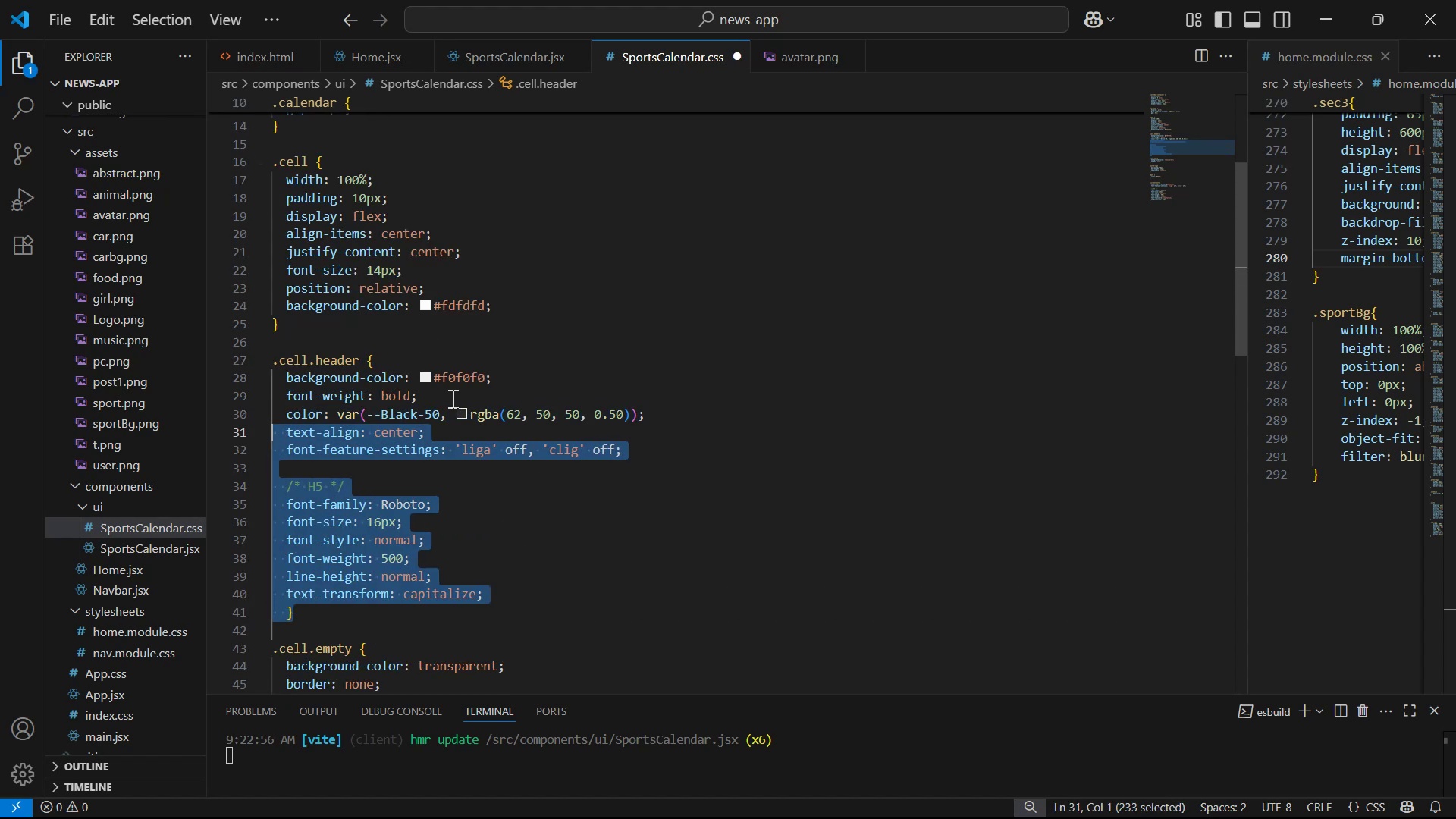 
left_click_drag(start_coordinate=[447, 415], to_coordinate=[336, 416])
 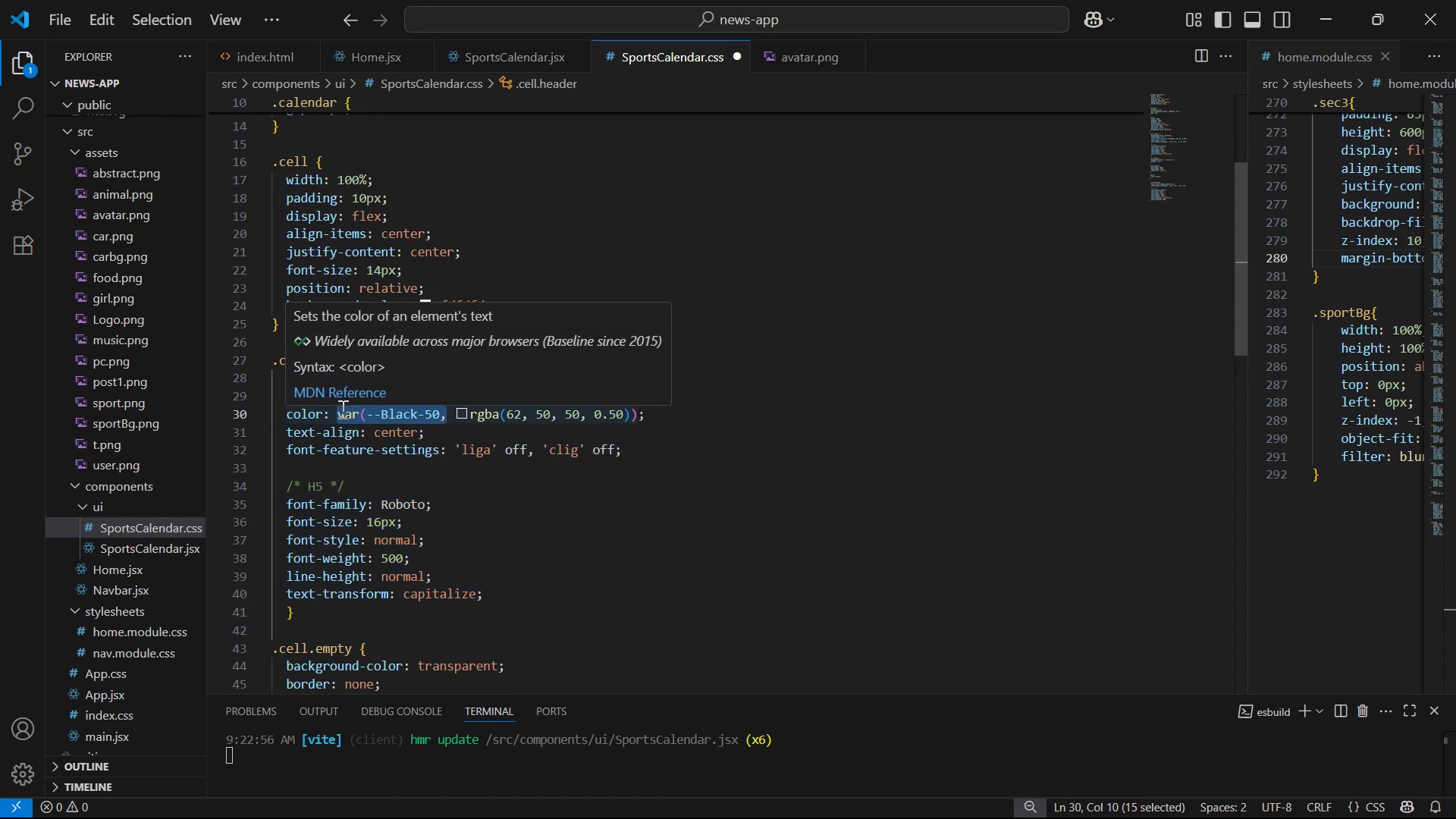 
key(Backspace)
 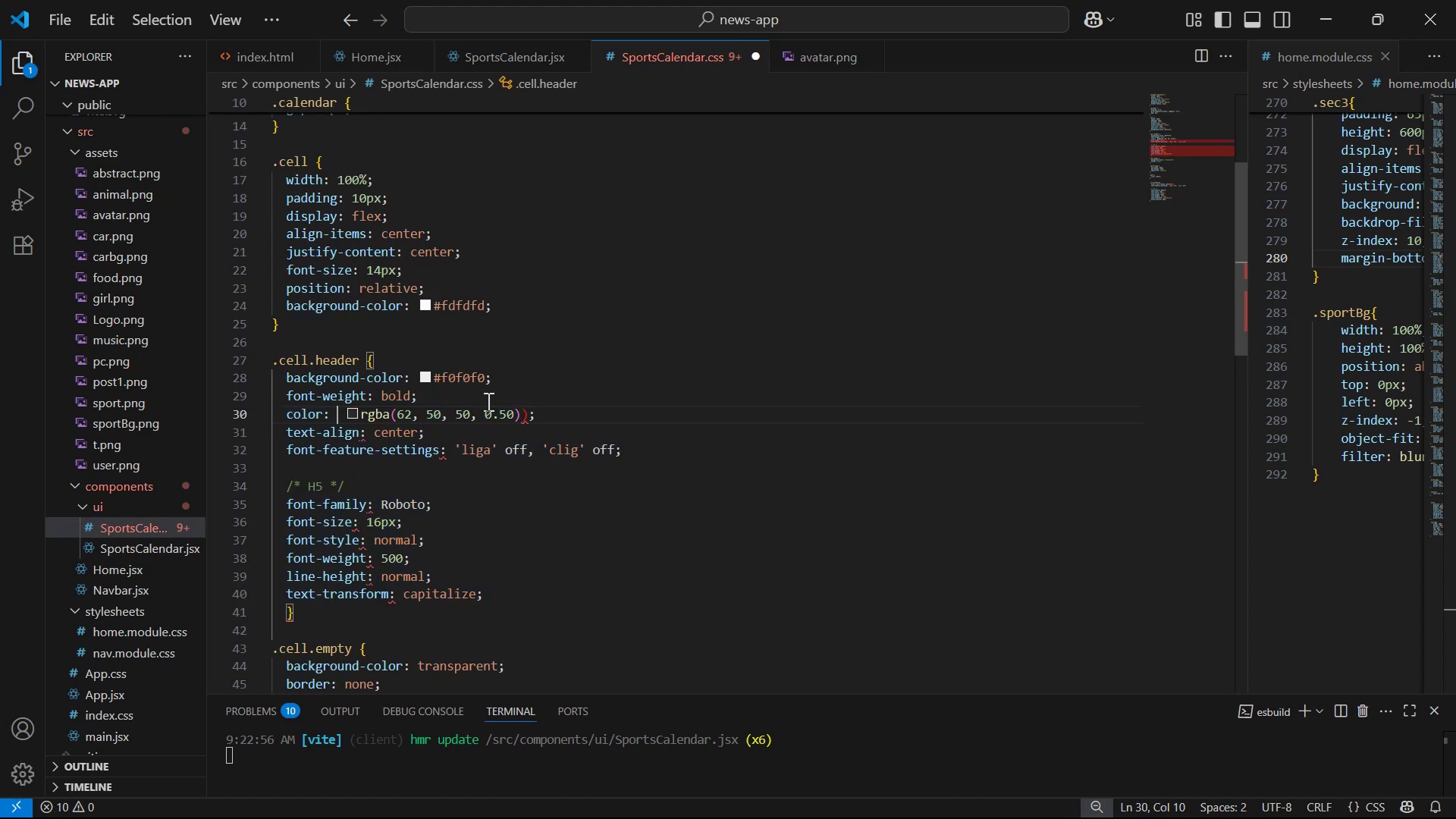 
left_click([527, 409])
 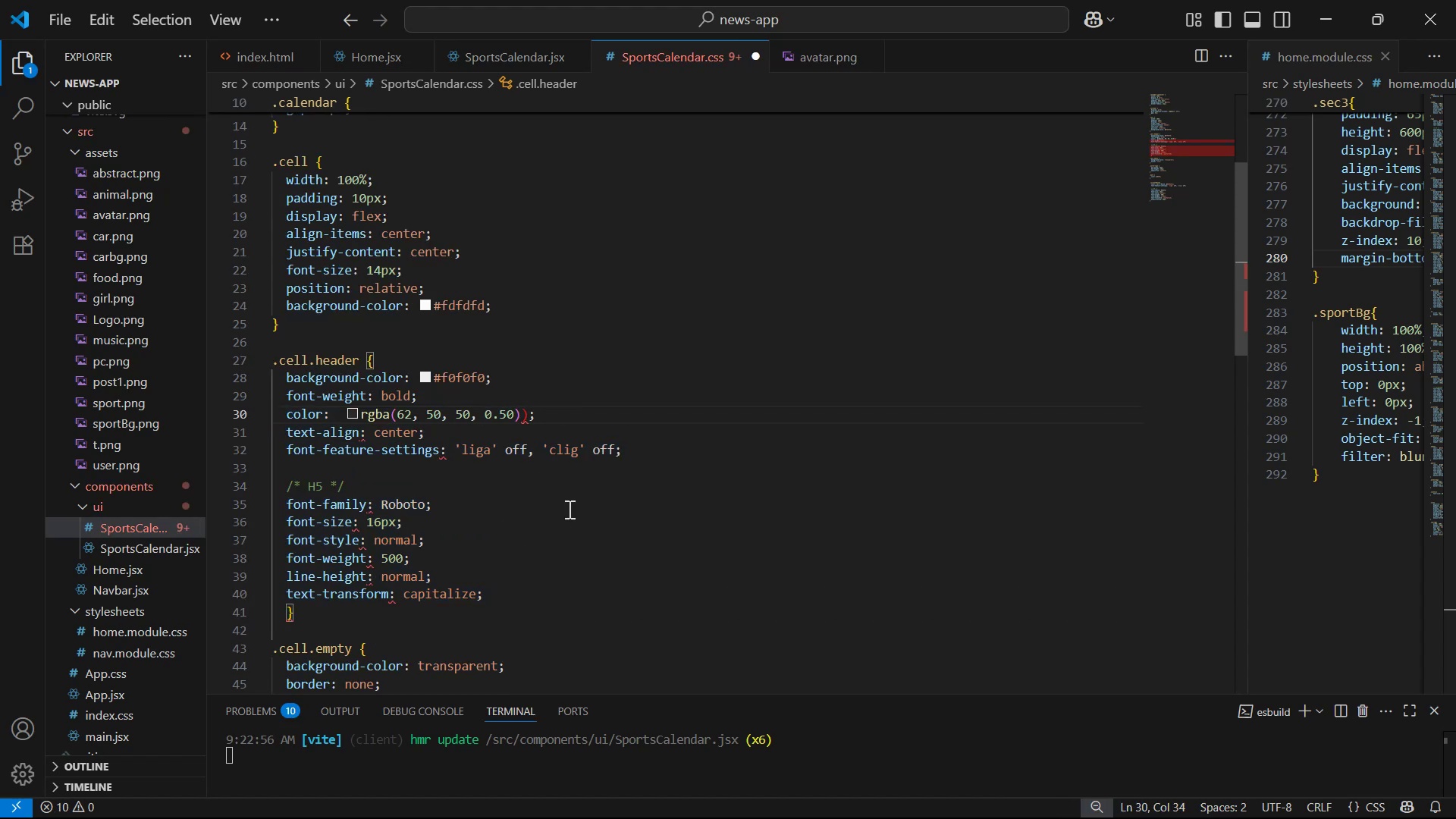 
key(Backspace)
 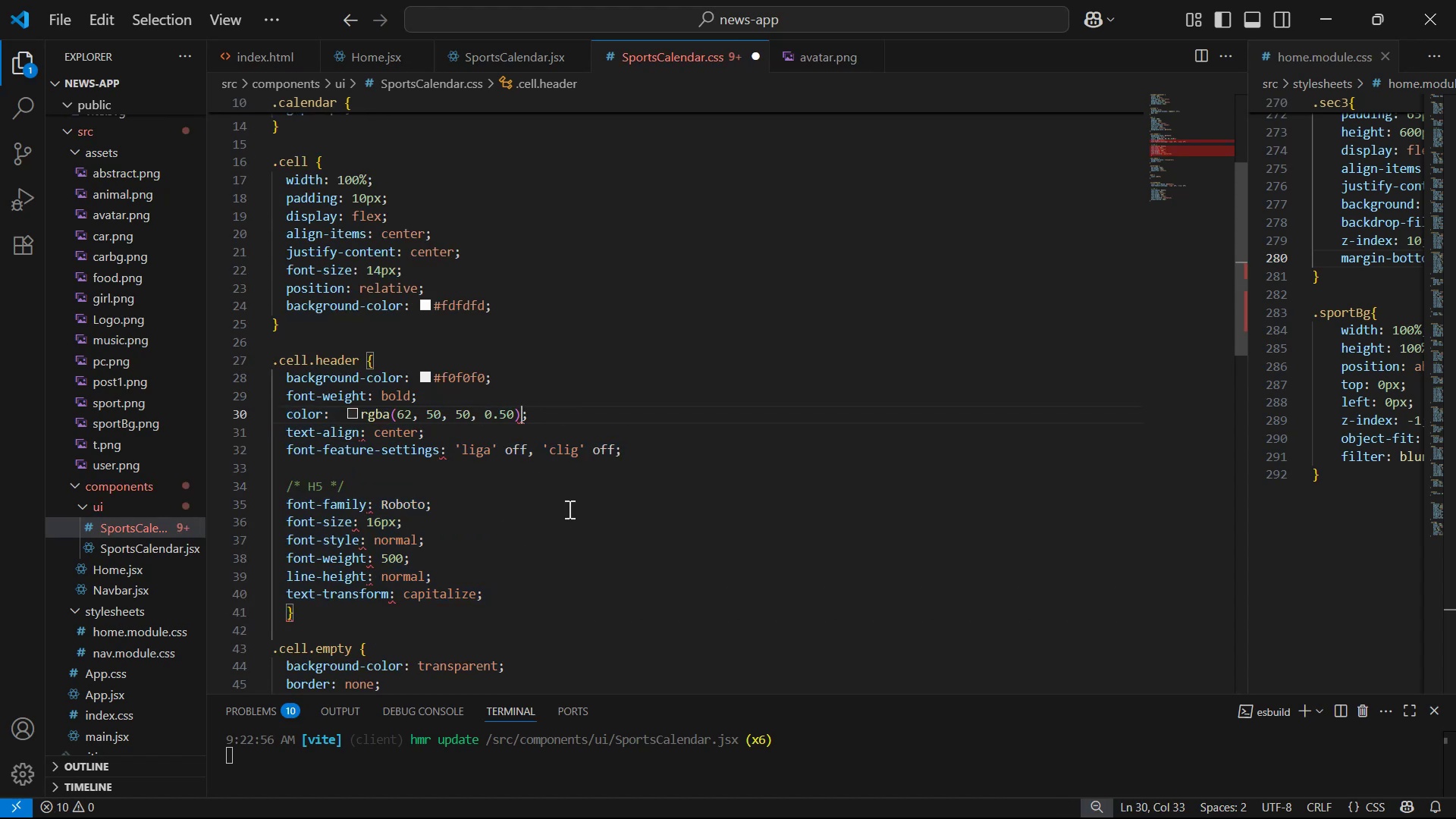 
key(Control+S)
 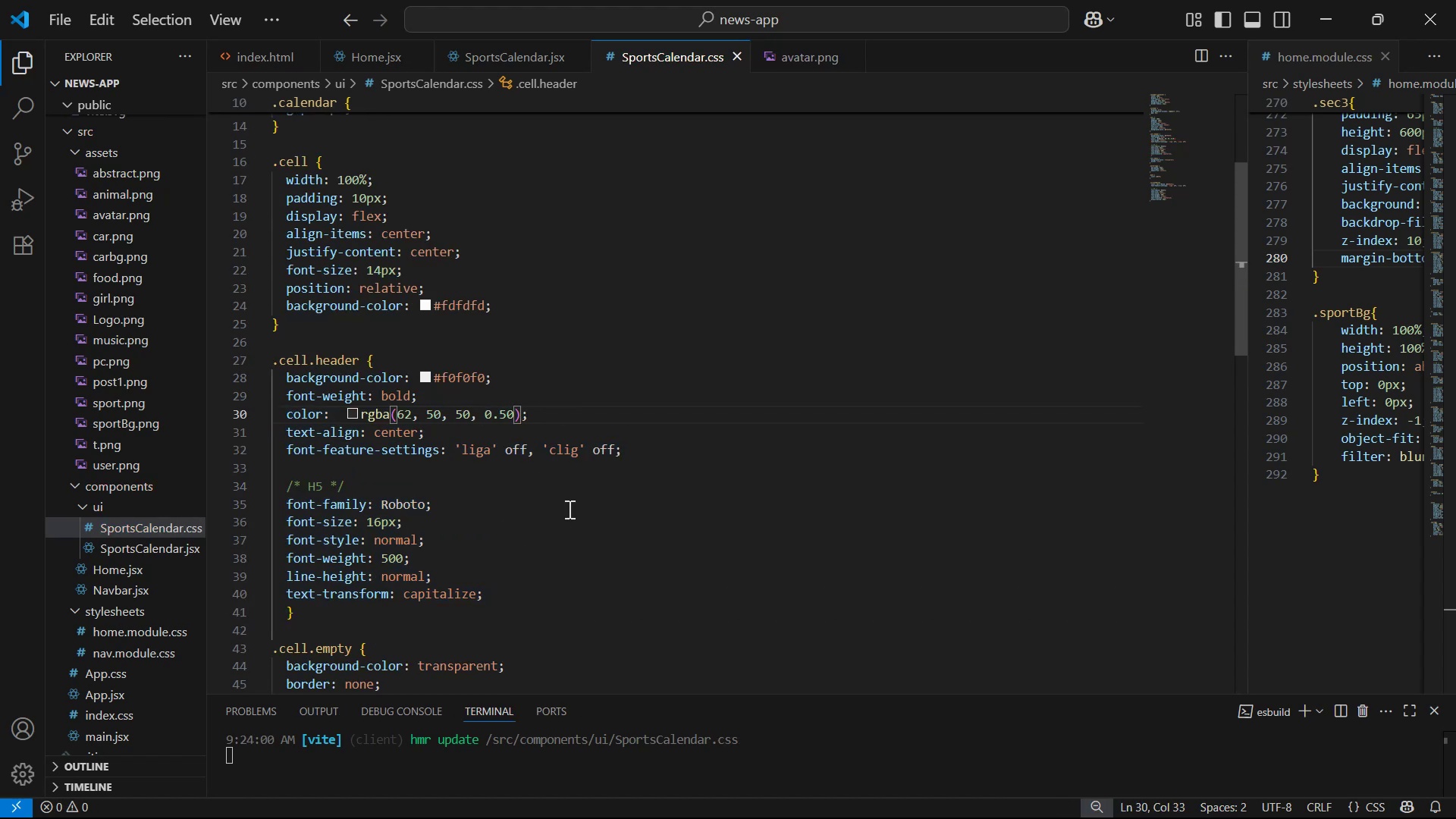 
key(Alt+Tab)
 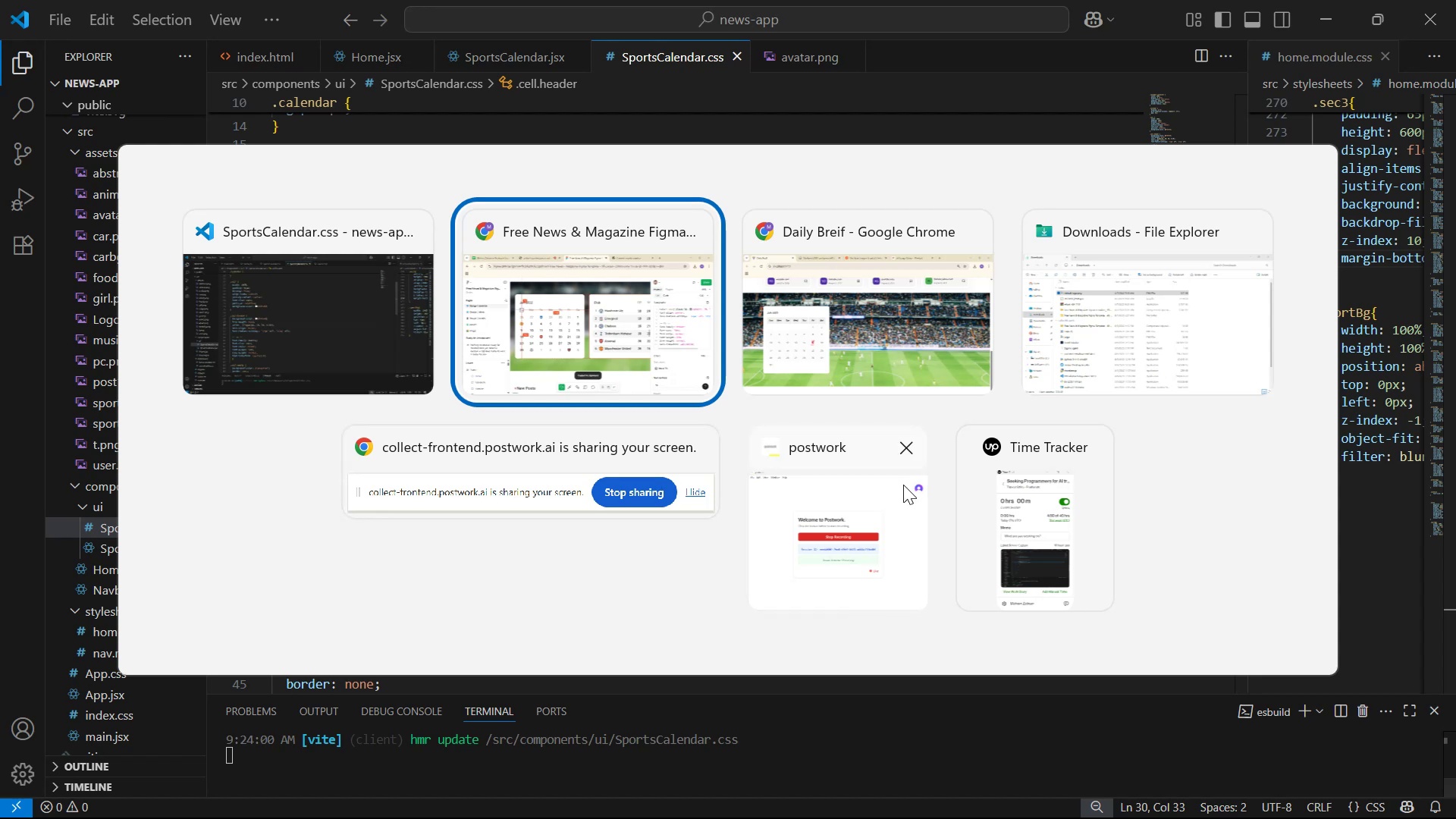 
key(Alt+Tab)
 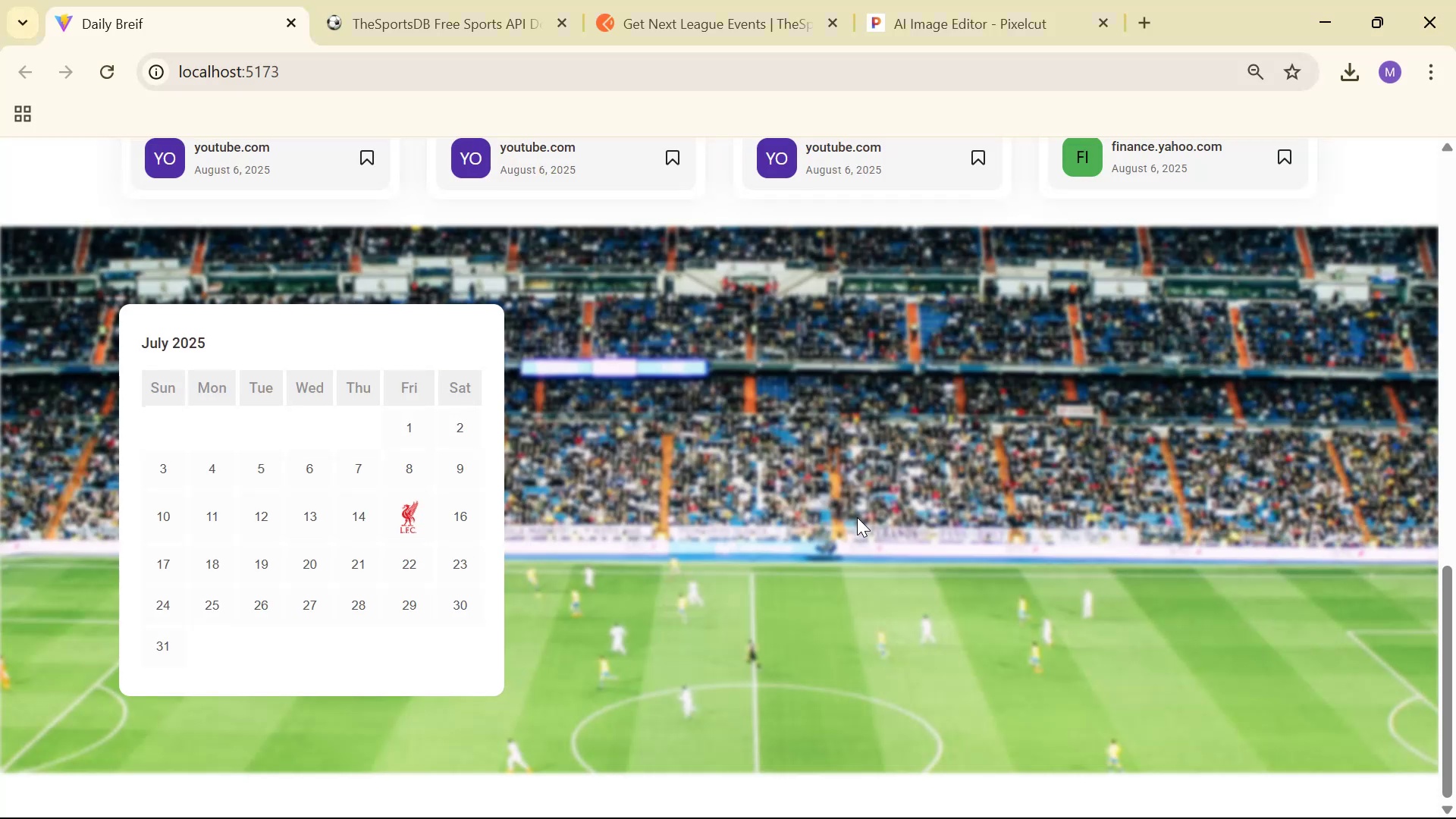 
key(Alt+AltLeft)
 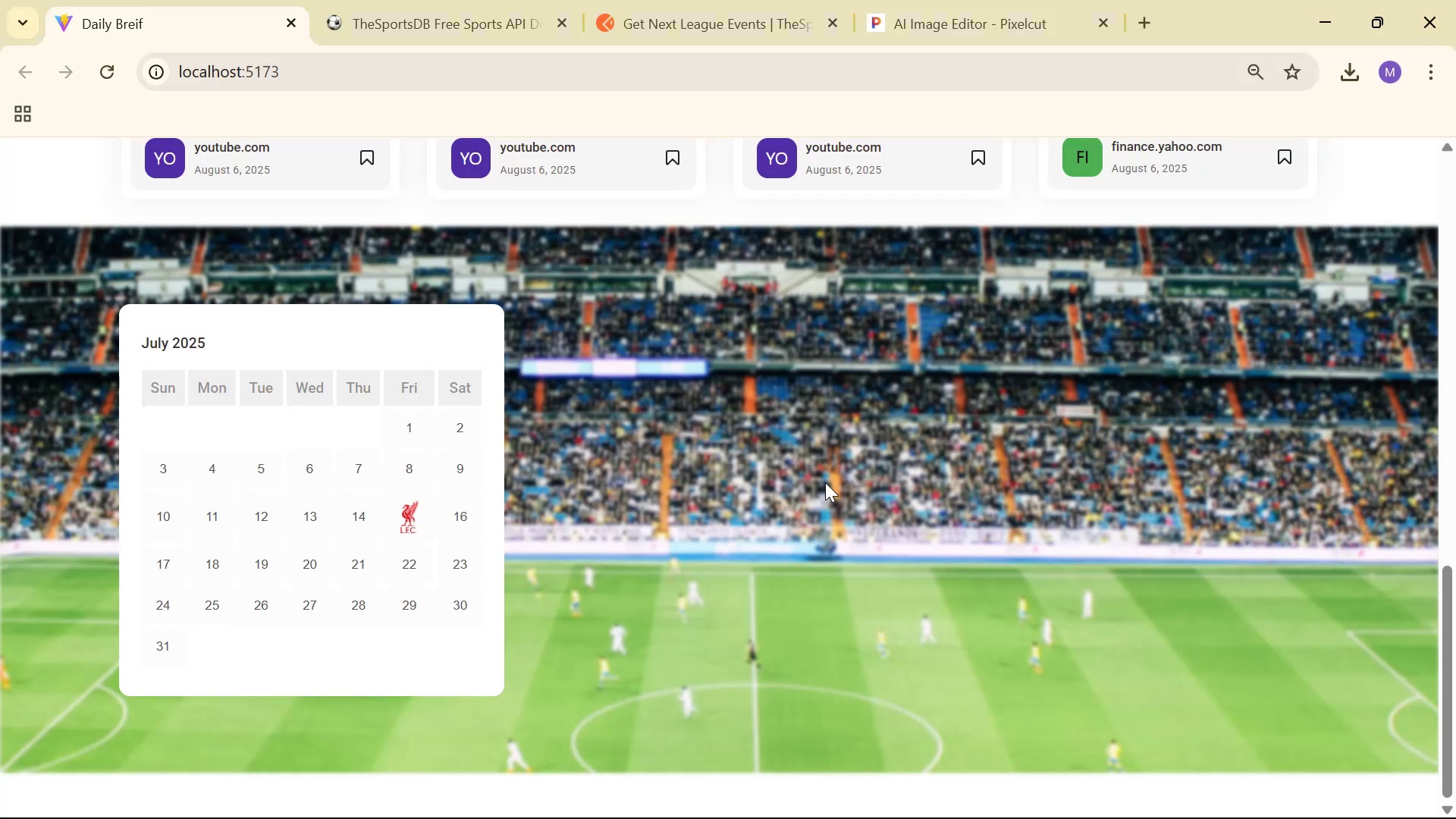 
key(Alt+Tab)
 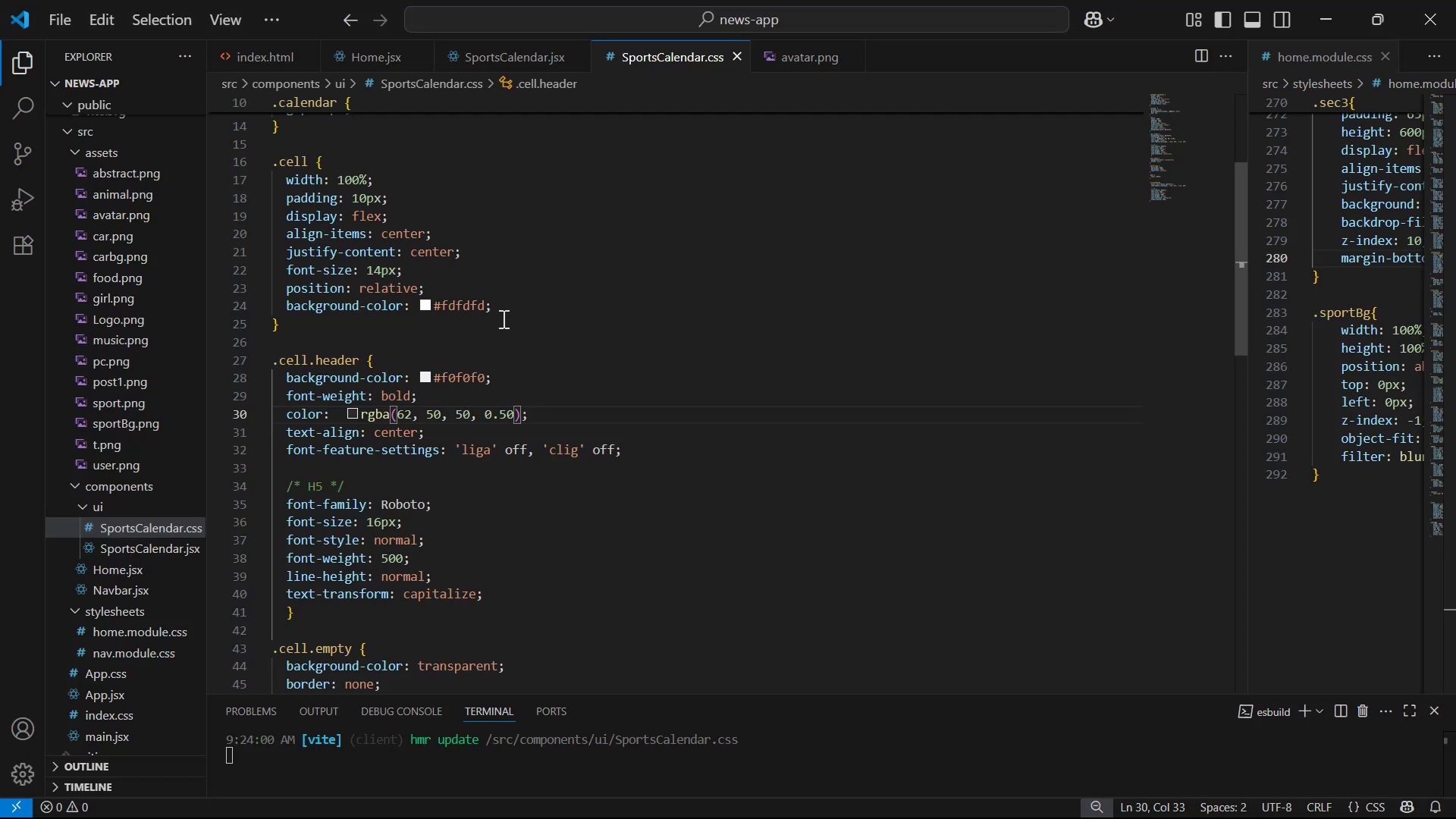 
left_click_drag(start_coordinate=[518, 373], to_coordinate=[523, 354])
 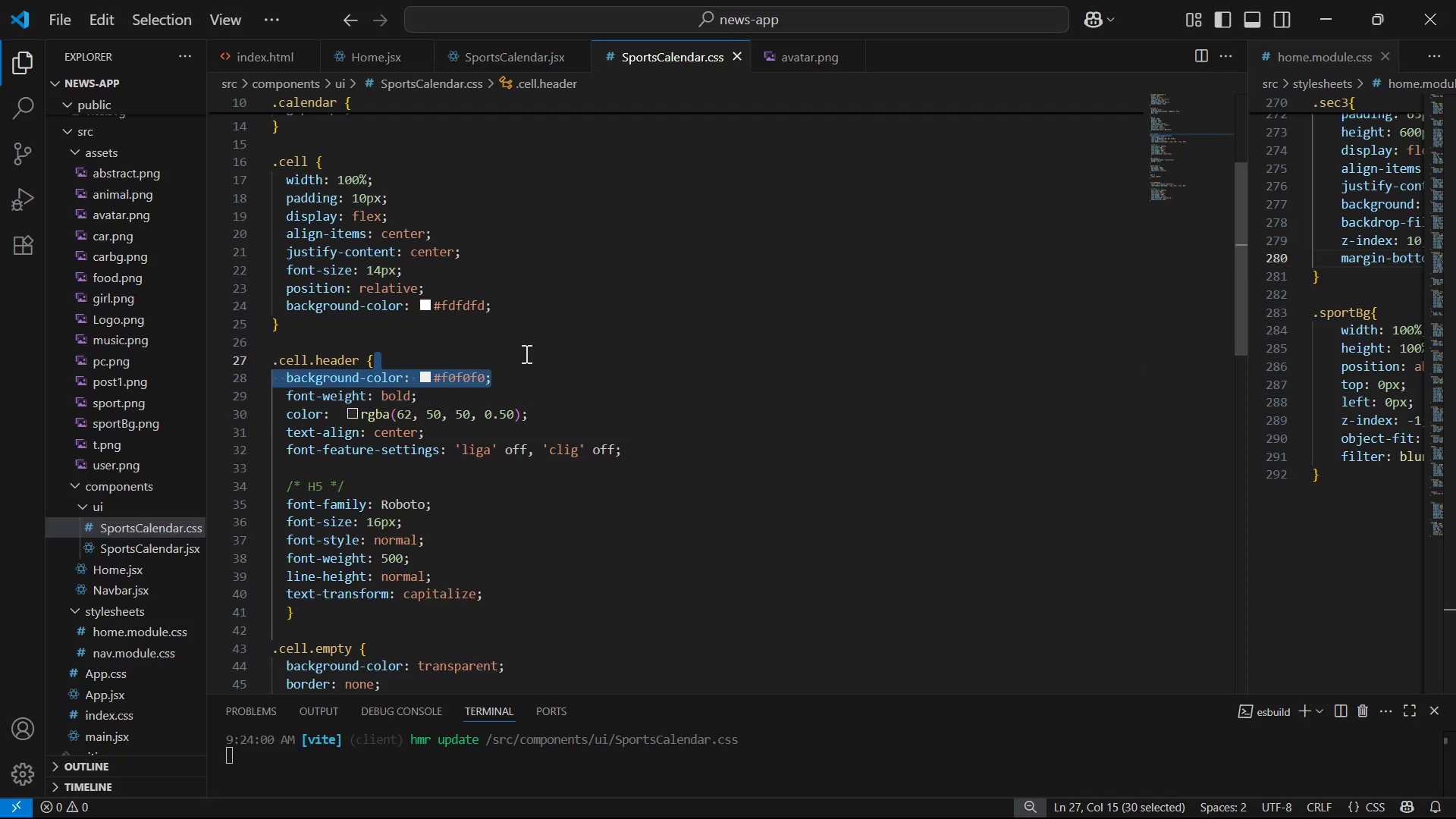 
key(Backspace)
 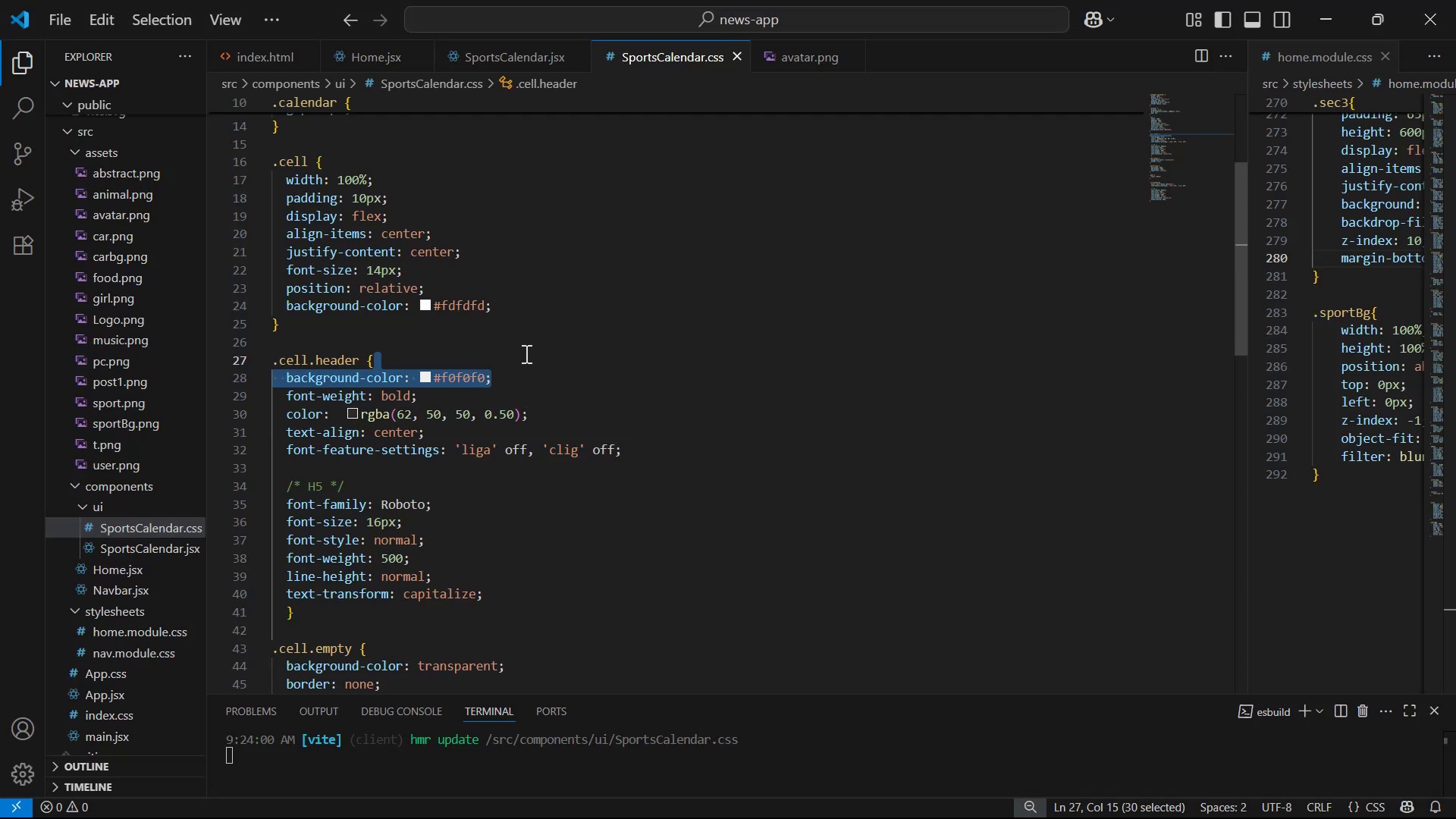 
key(Control+S)
 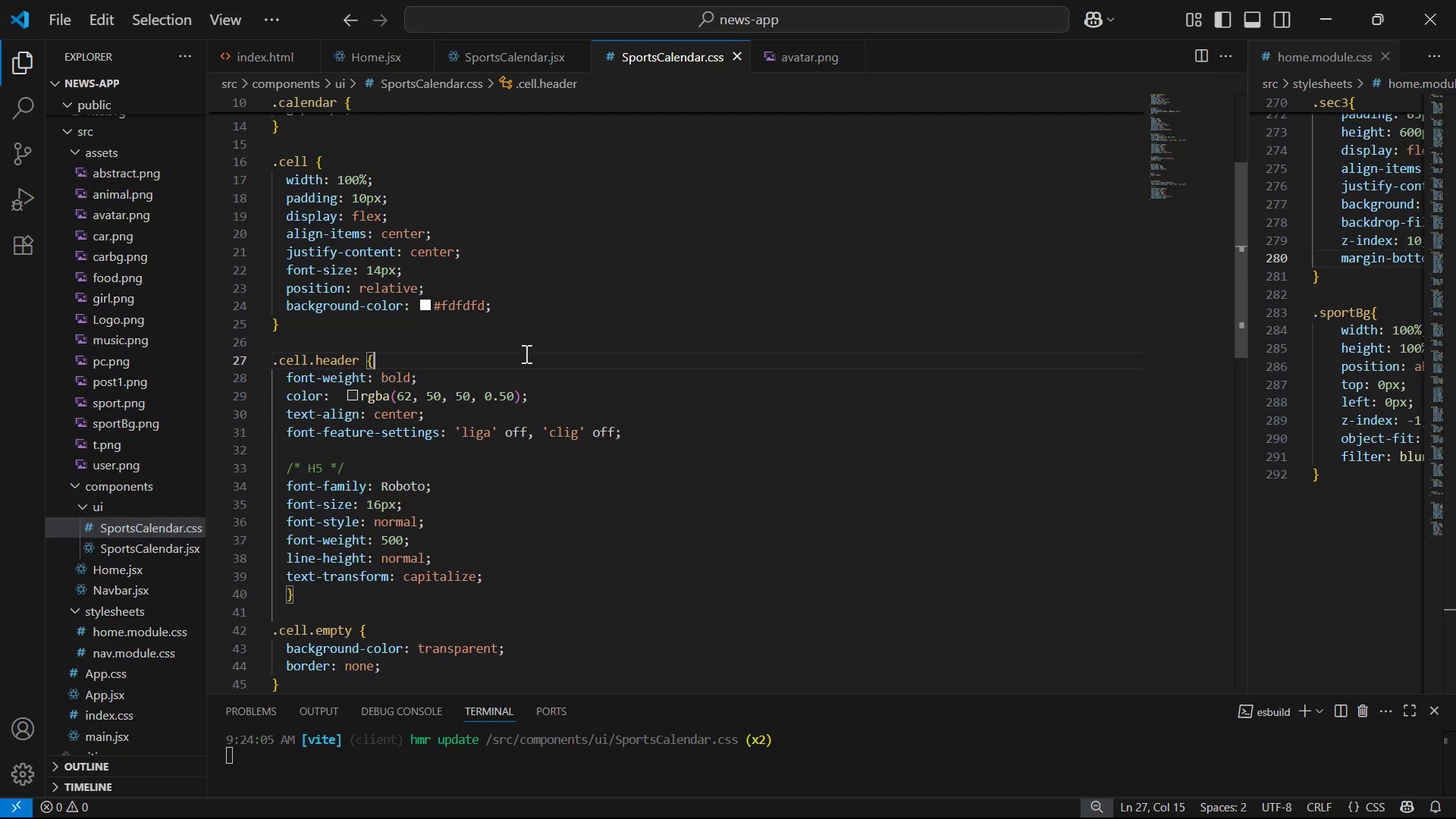 
key(Alt+AltLeft)
 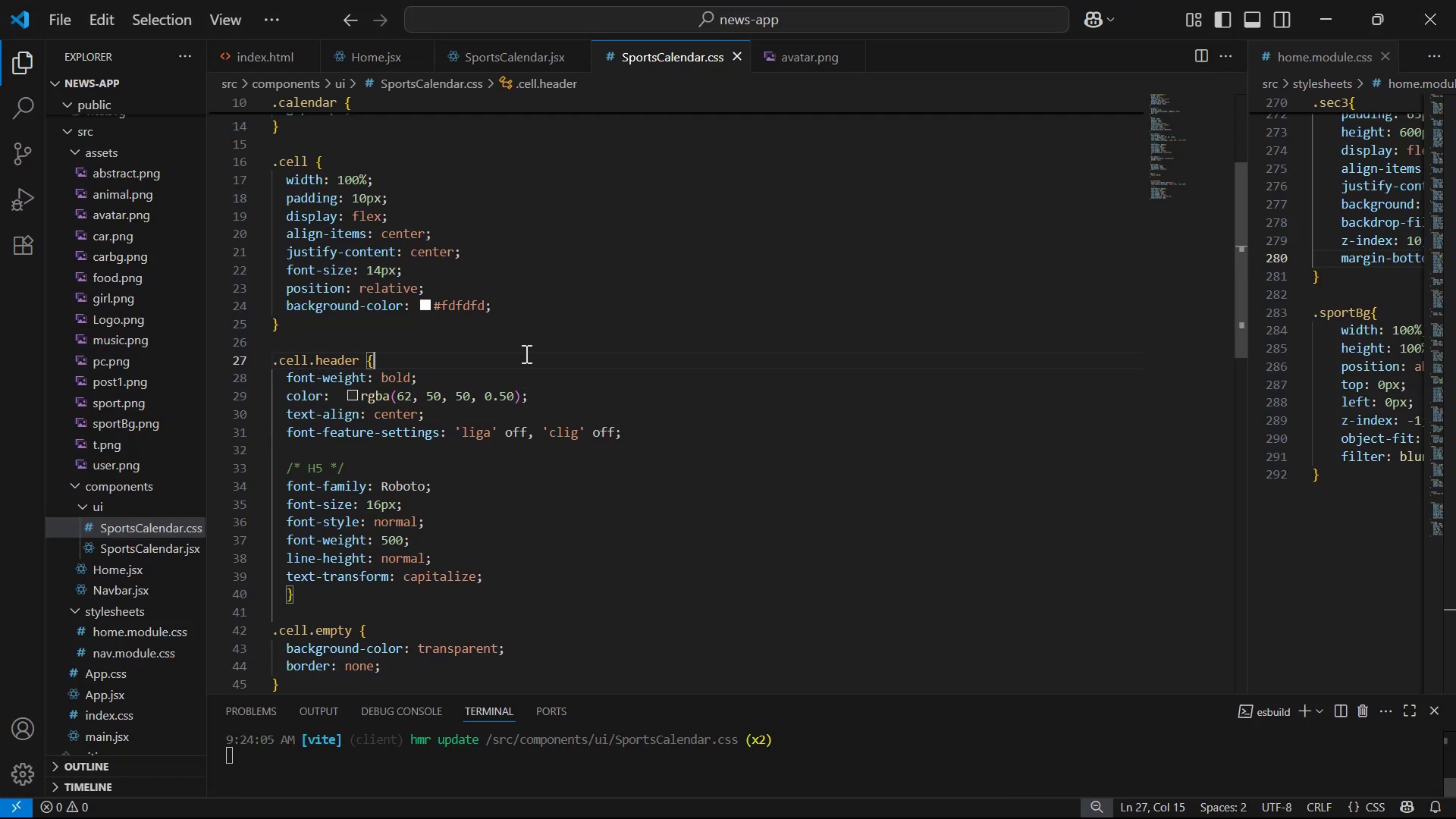 
key(Alt+Tab)
 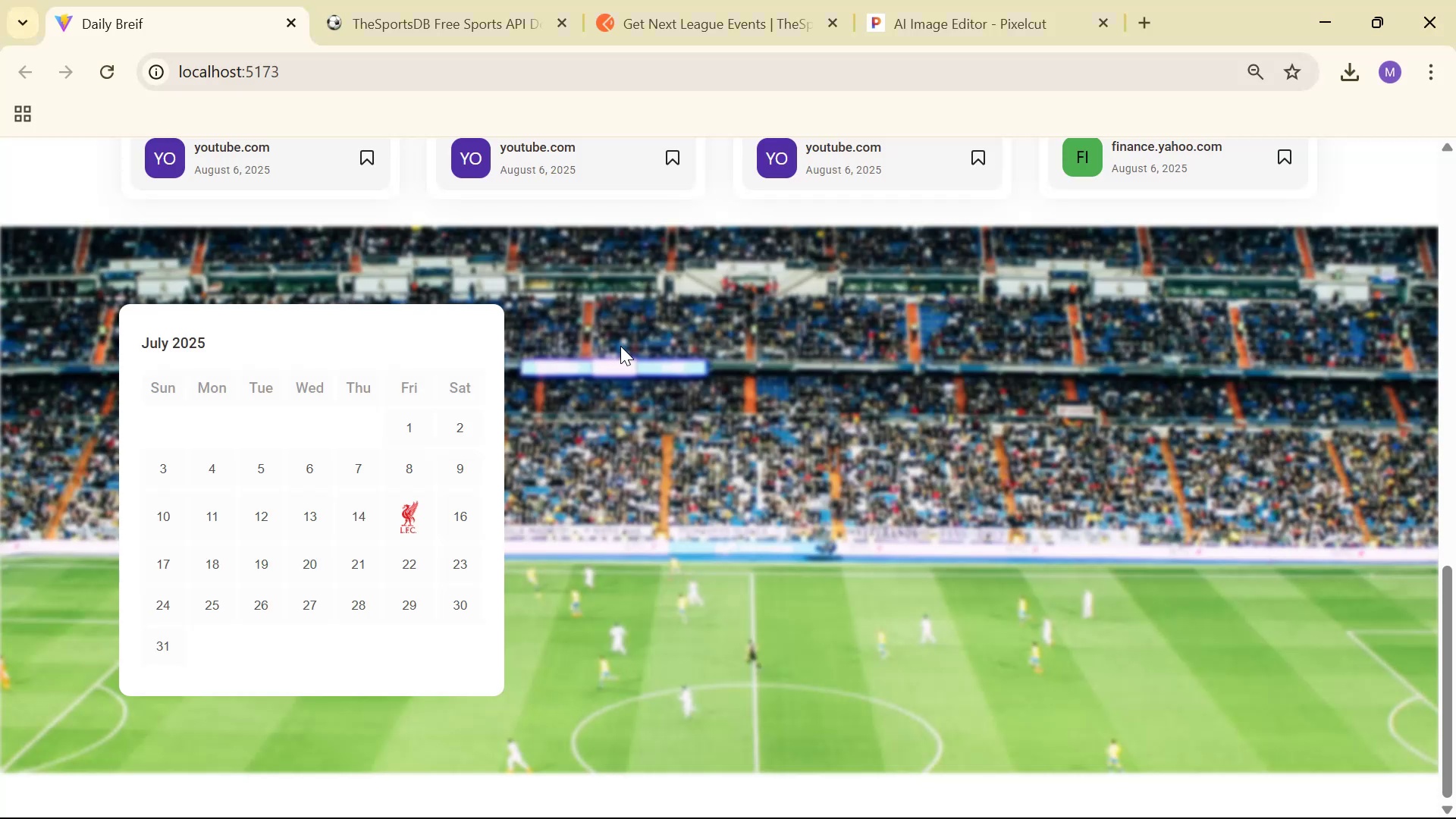 
scroll: coordinate [621, 345], scroll_direction: down, amount: 4.0
 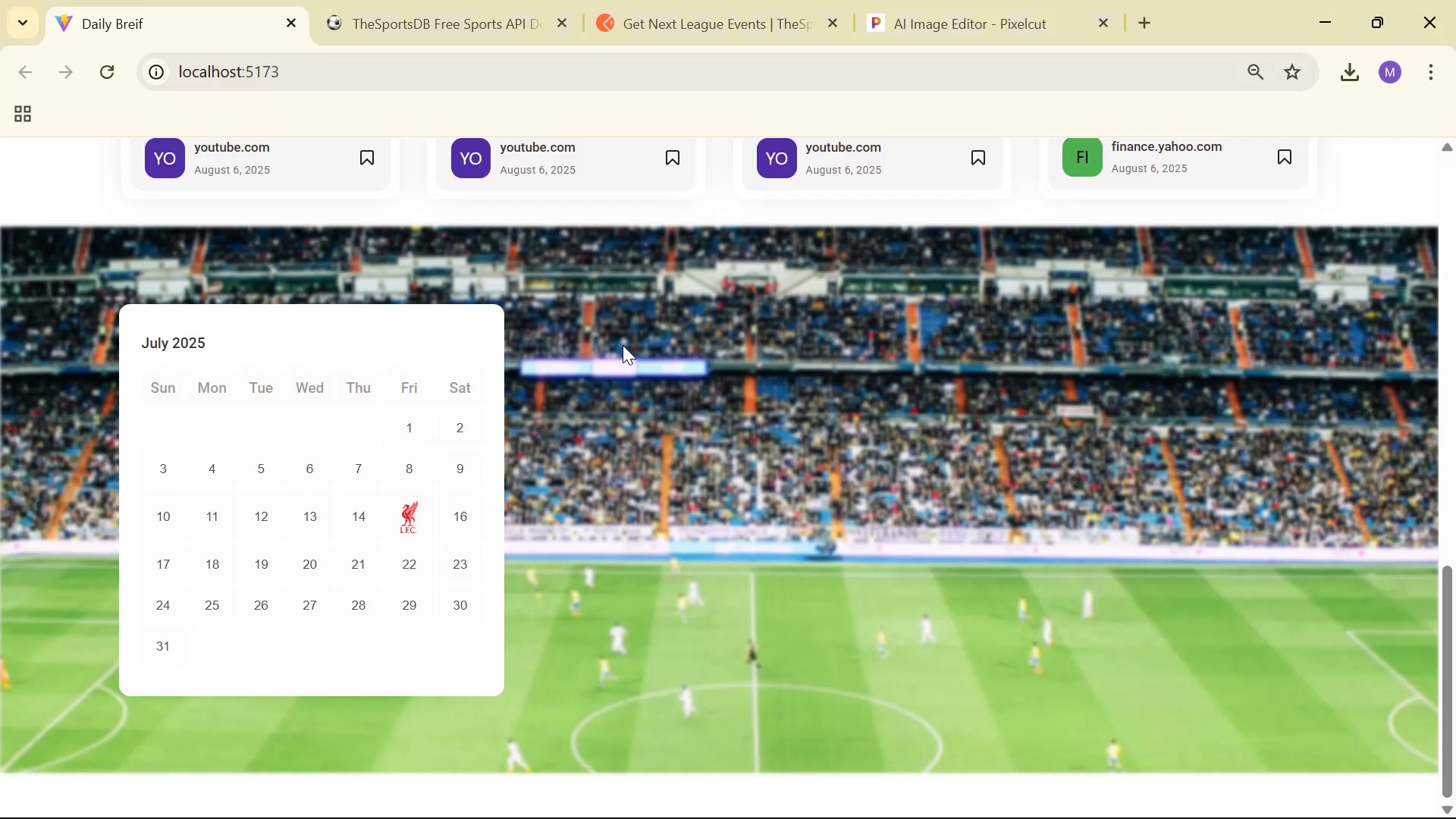 
scroll: coordinate [621, 359], scroll_direction: up, amount: 1.0
 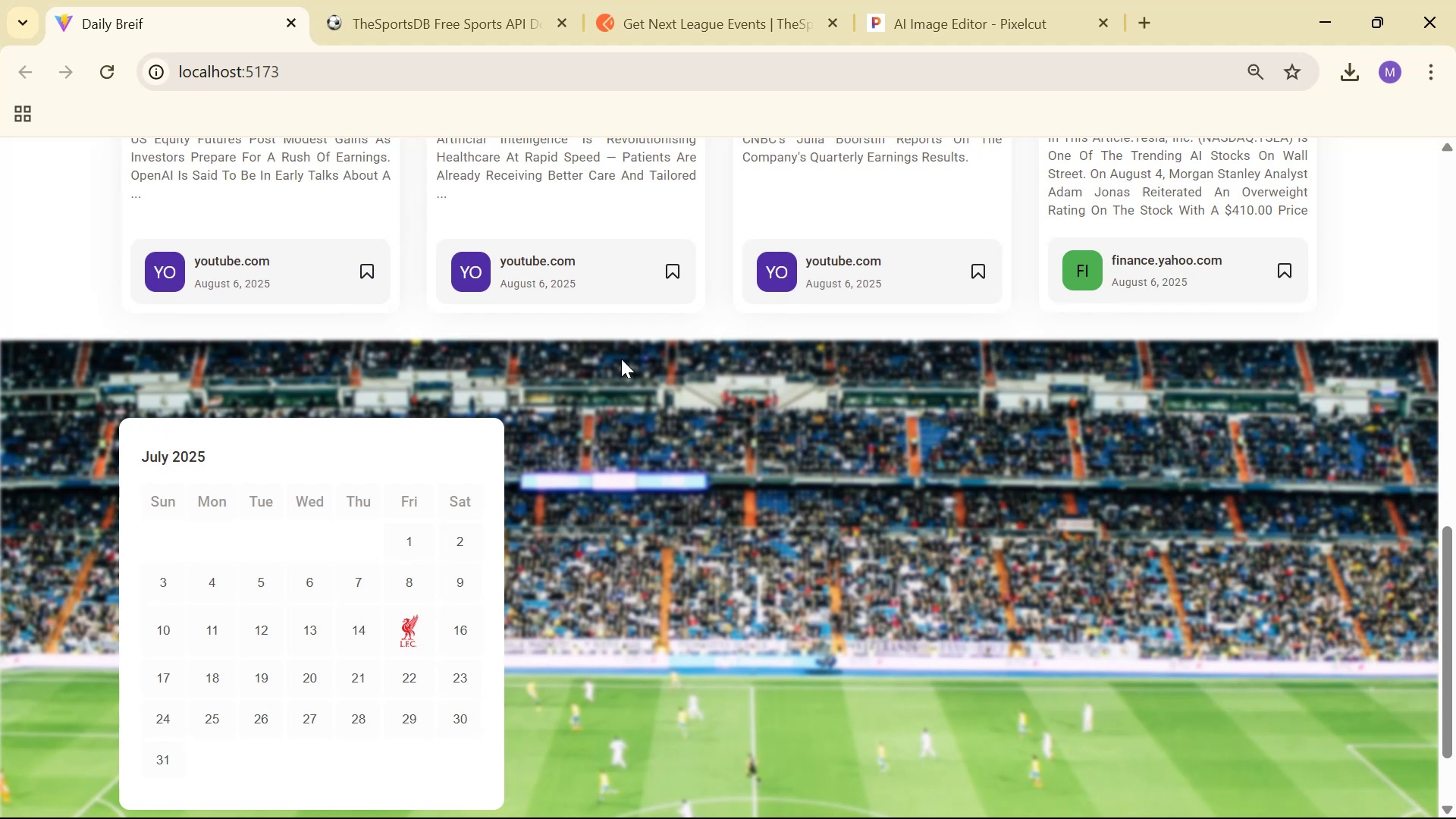 
wait(6.04)
 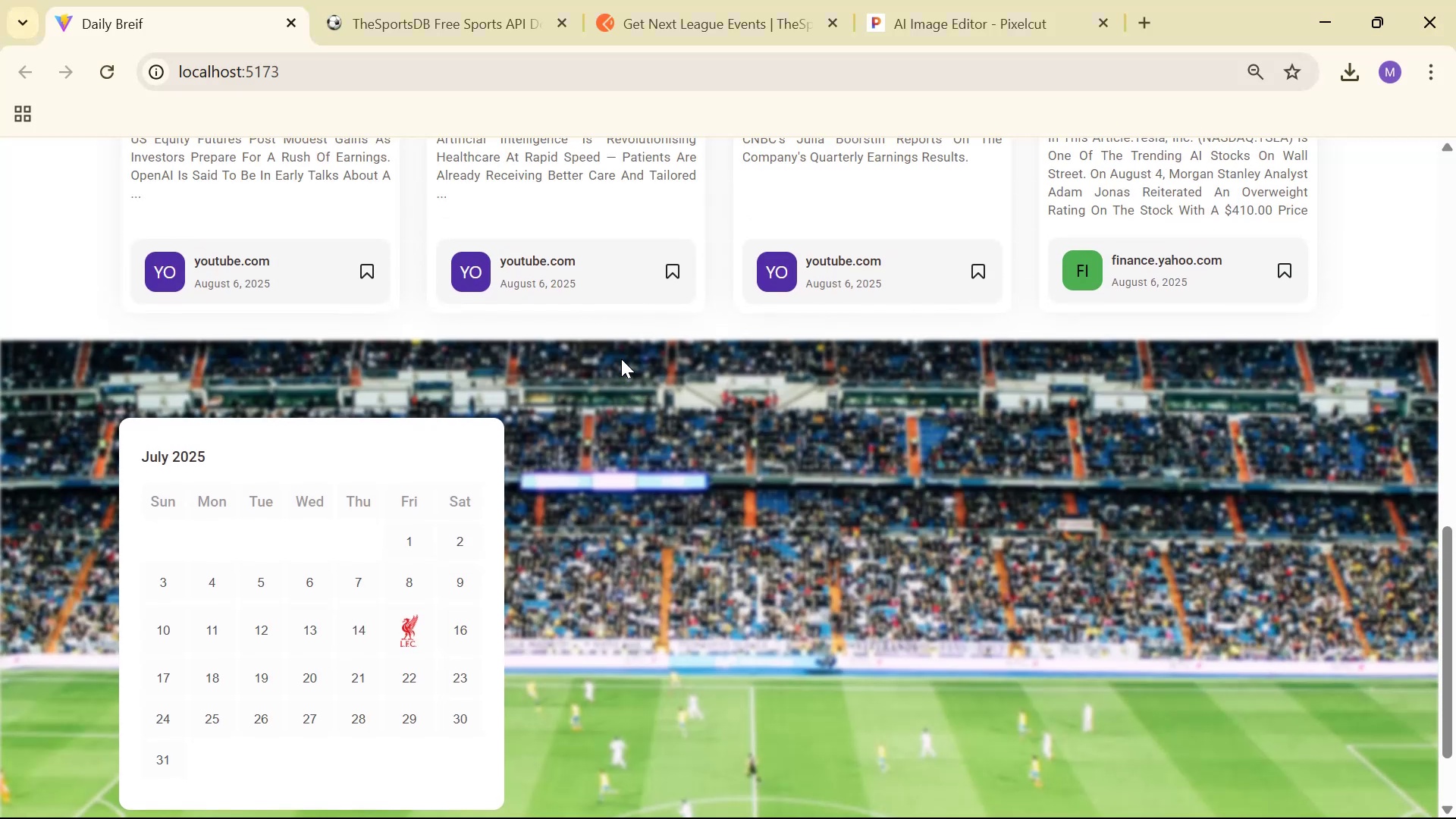 
scroll: coordinate [618, 359], scroll_direction: down, amount: 2.0
 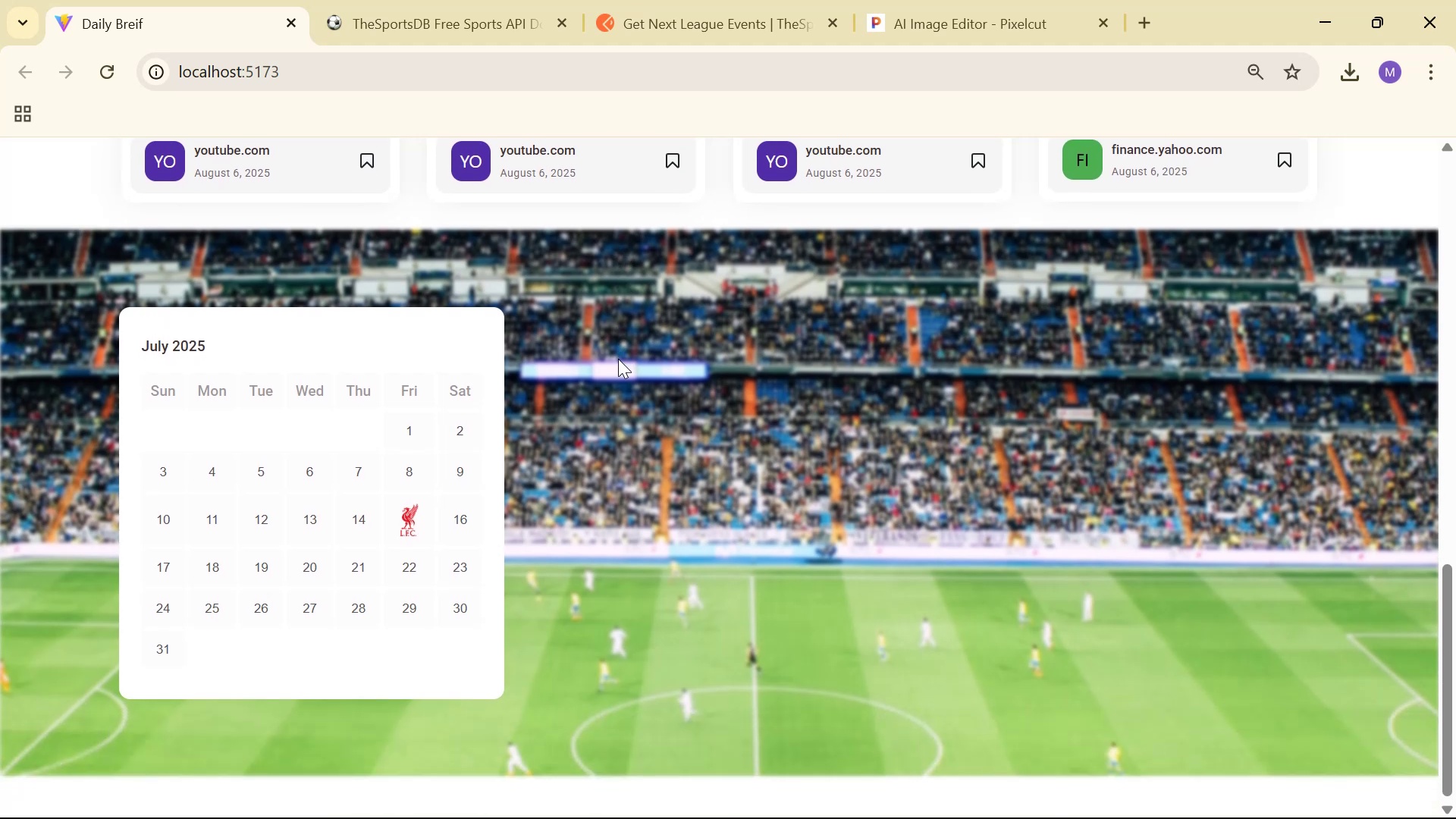 
key(Alt+Tab)
 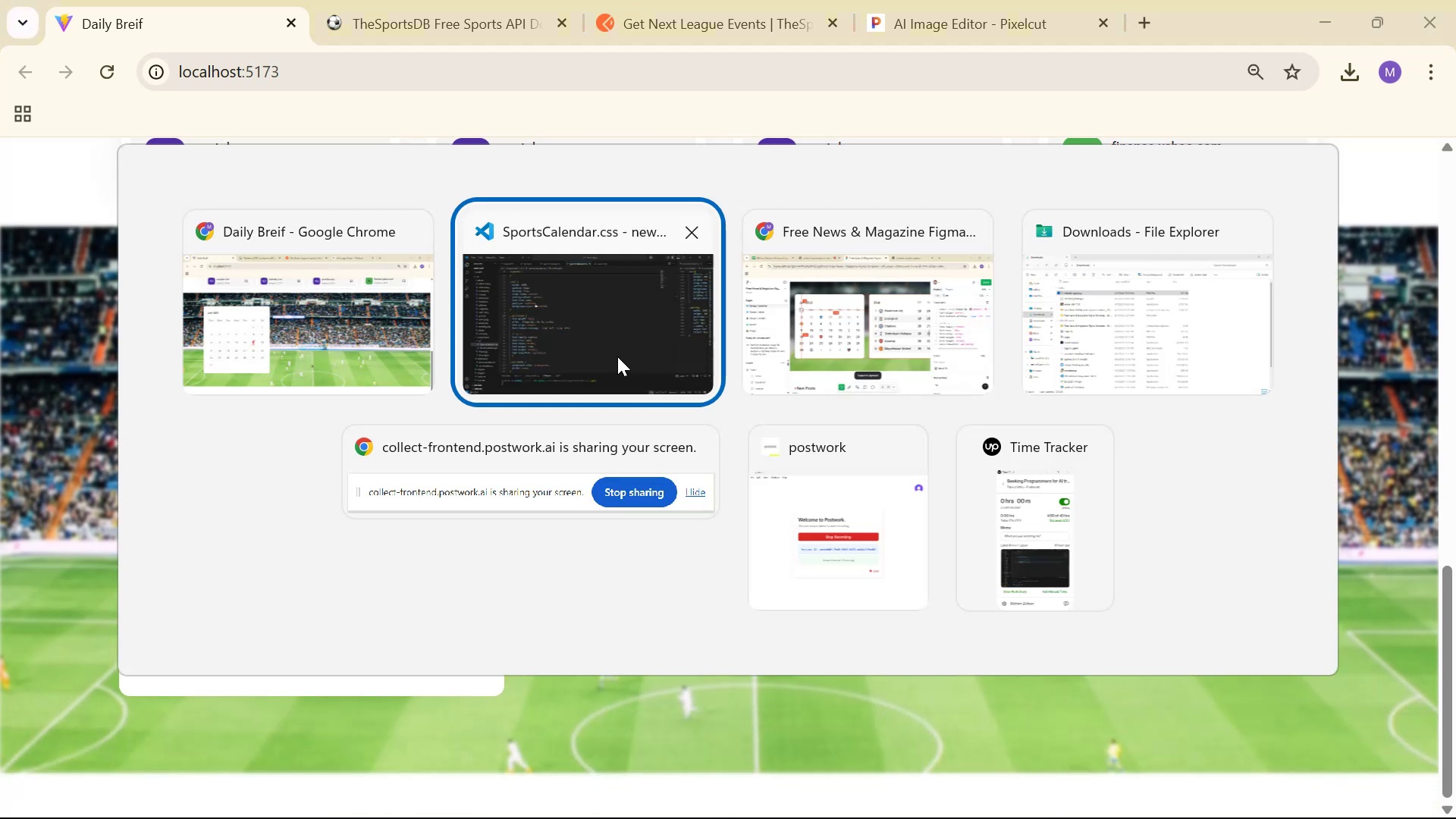 
key(Alt+Tab)
 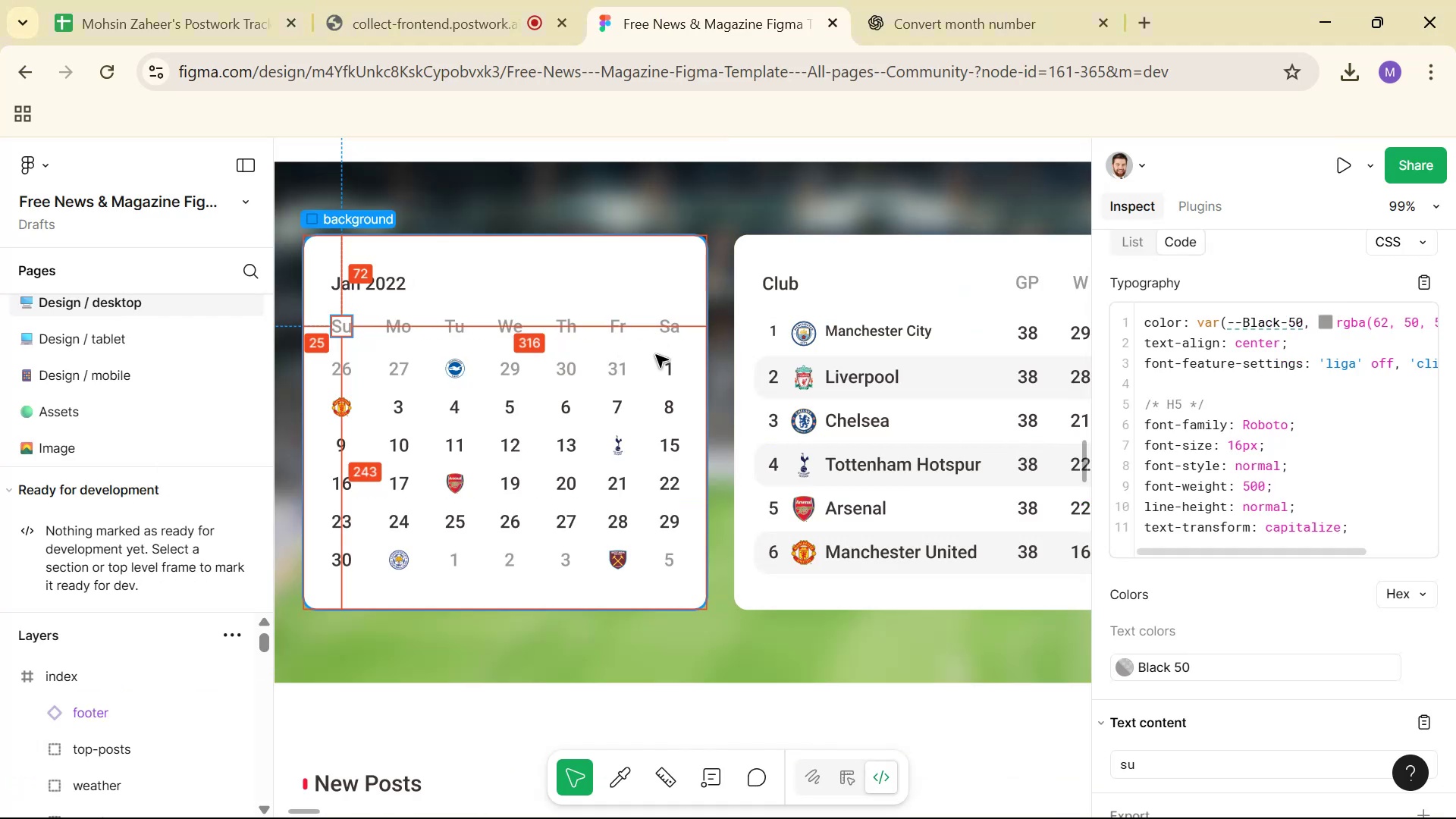 
left_click([667, 371])
 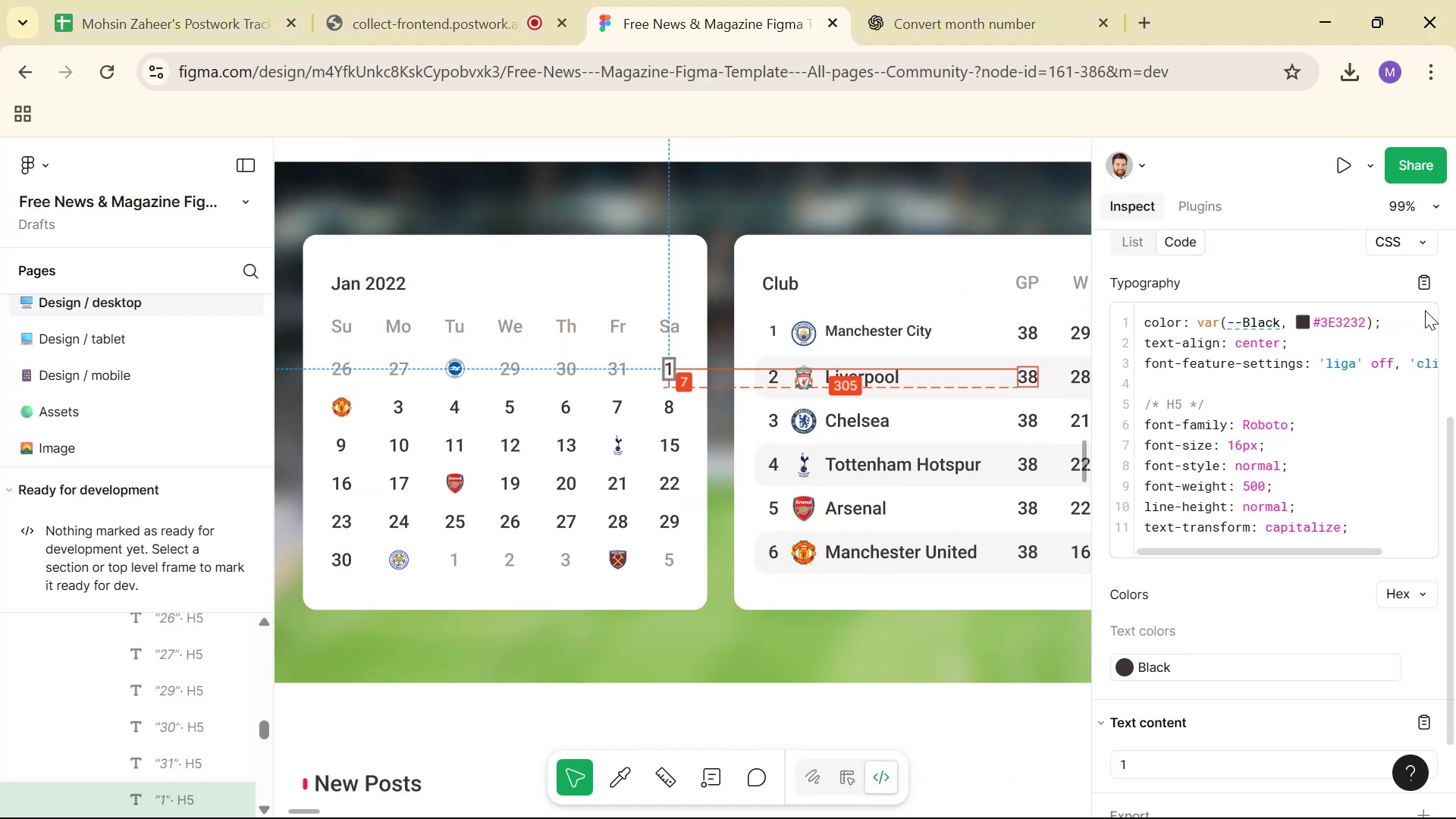 
left_click([1418, 292])
 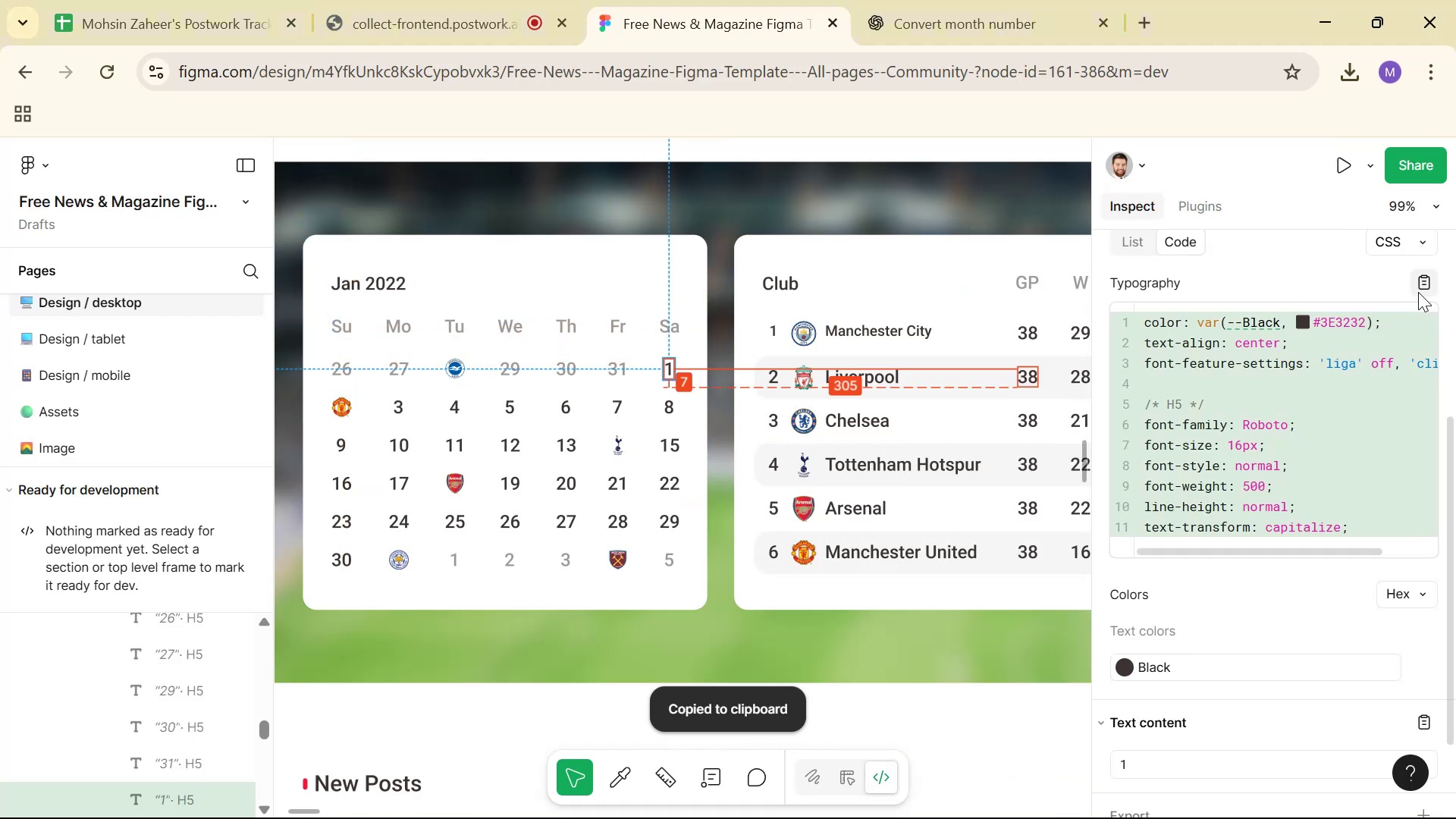 
key(Alt+AltLeft)
 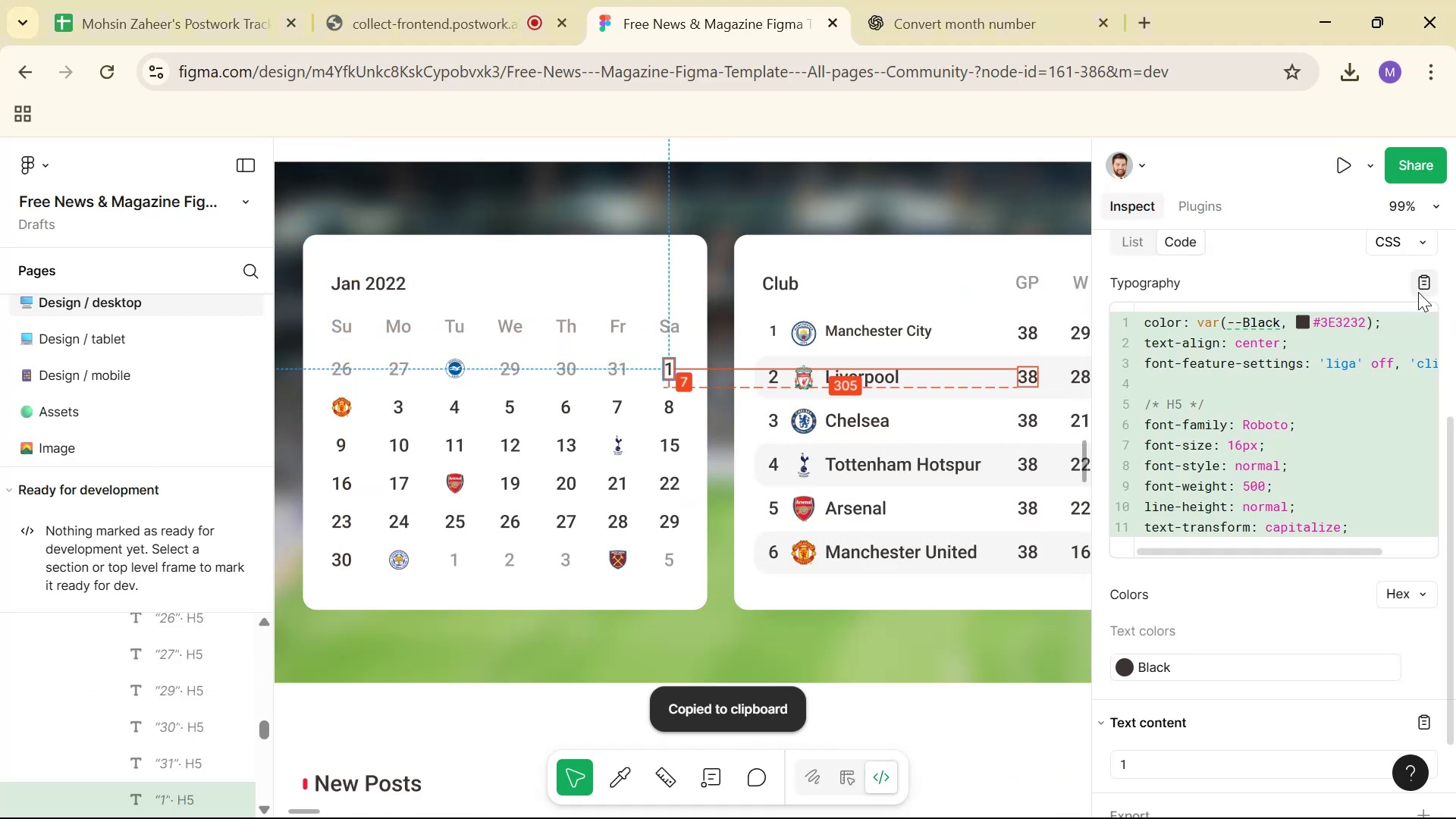 
key(Alt+Tab)
 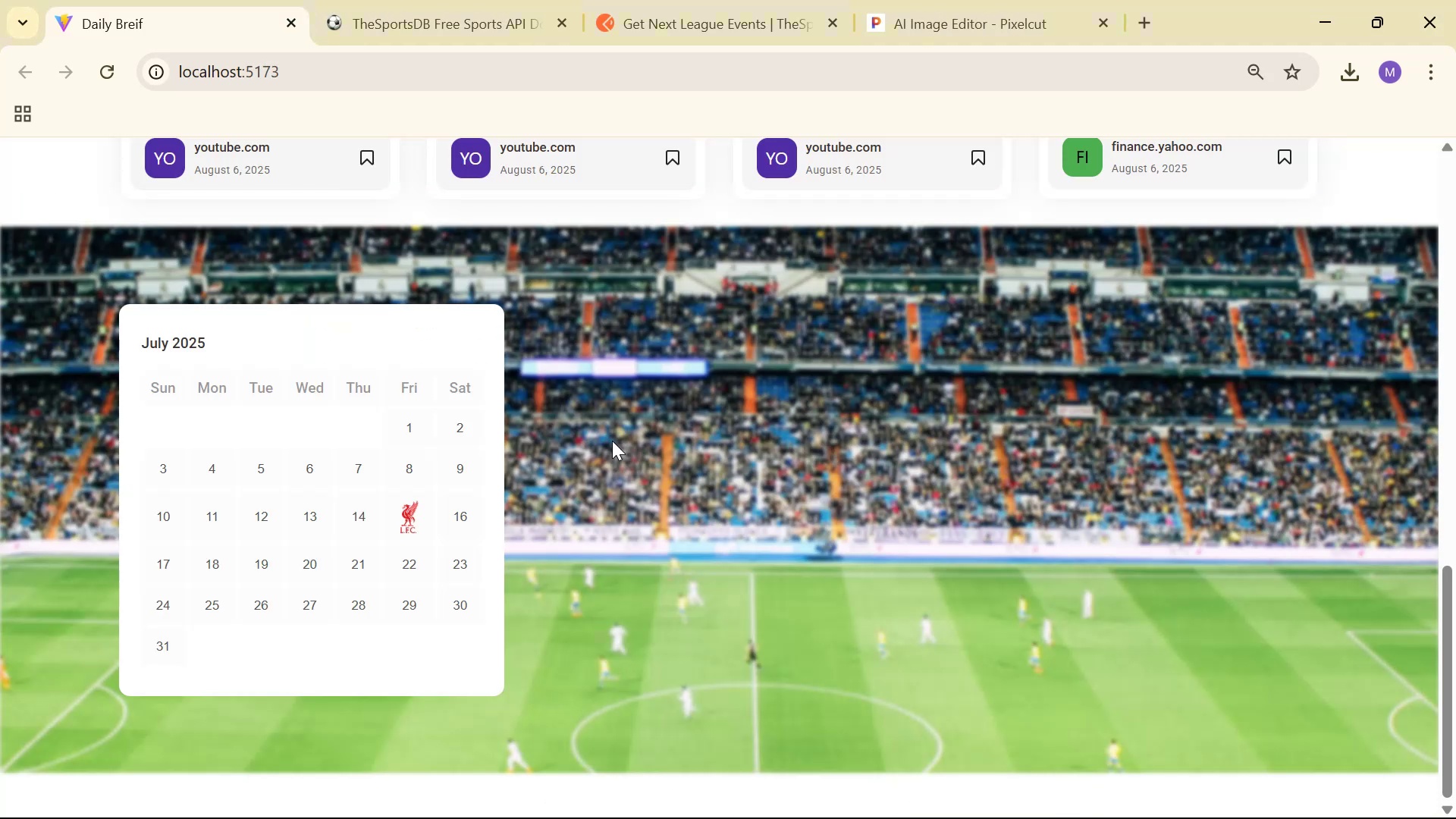 
key(Alt+Tab)
 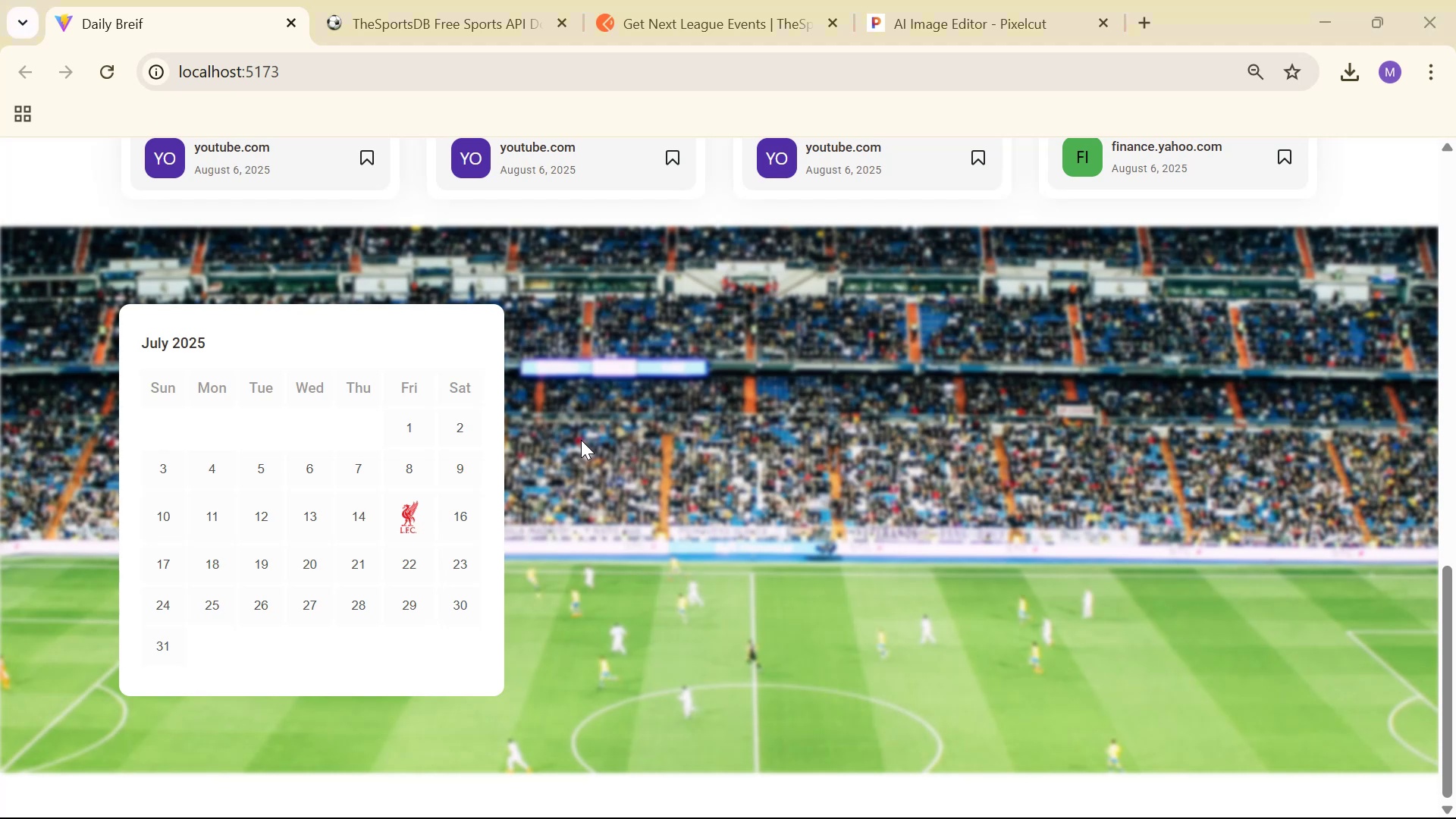 
key(Alt+Tab)
 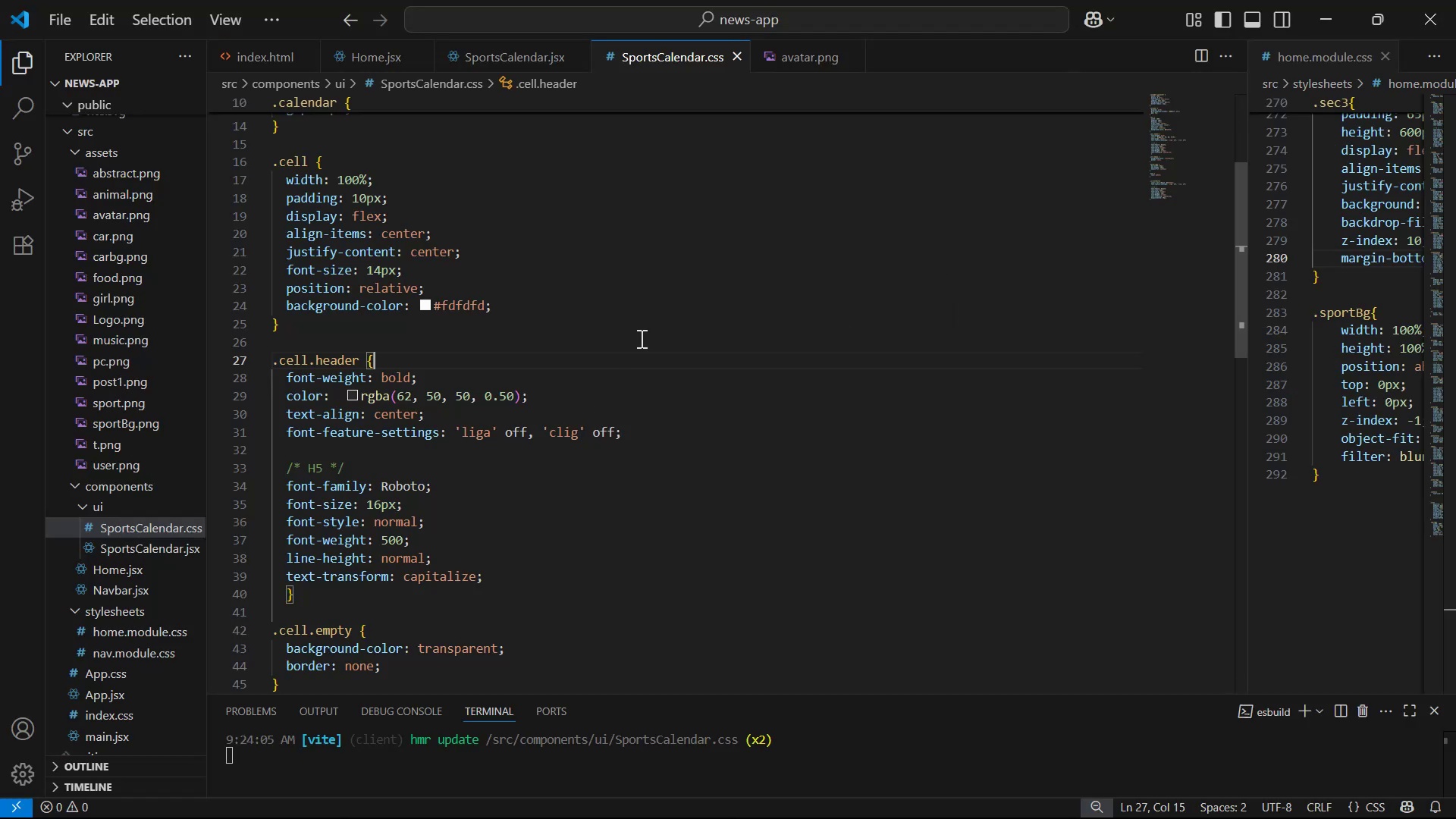 
scroll: coordinate [636, 332], scroll_direction: down, amount: 6.0
 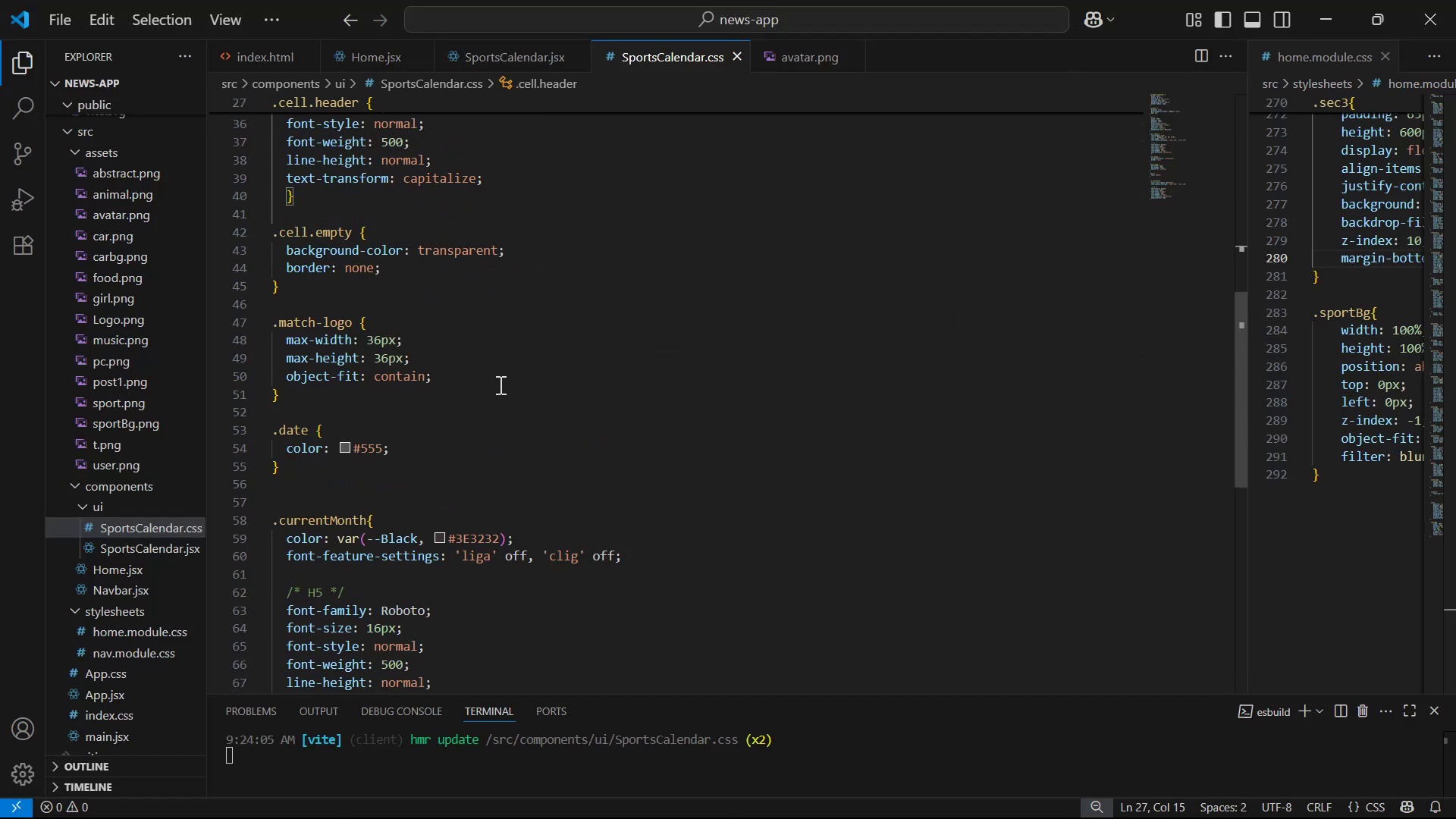 
left_click([497, 450])
 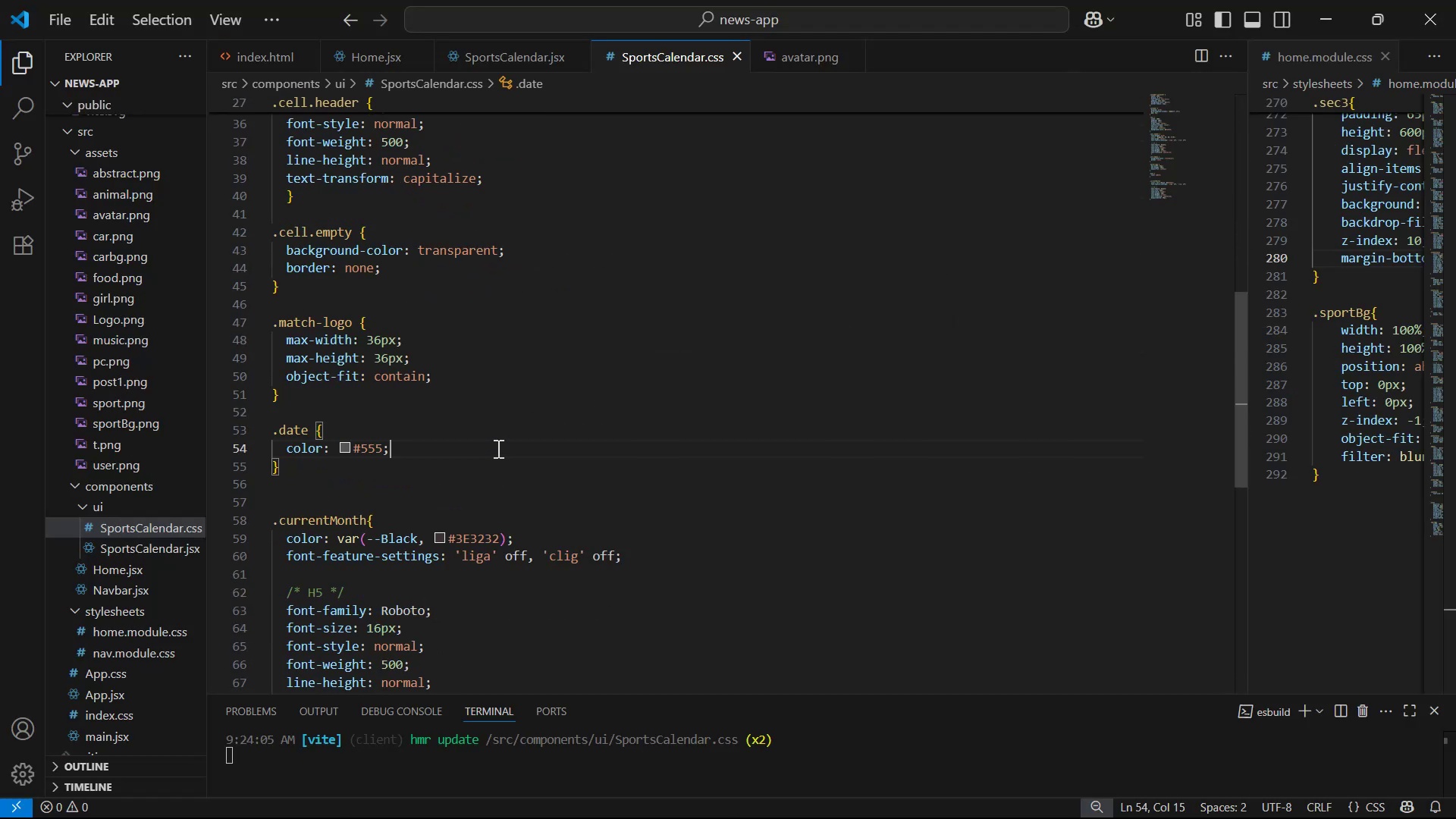 
key(Enter)
 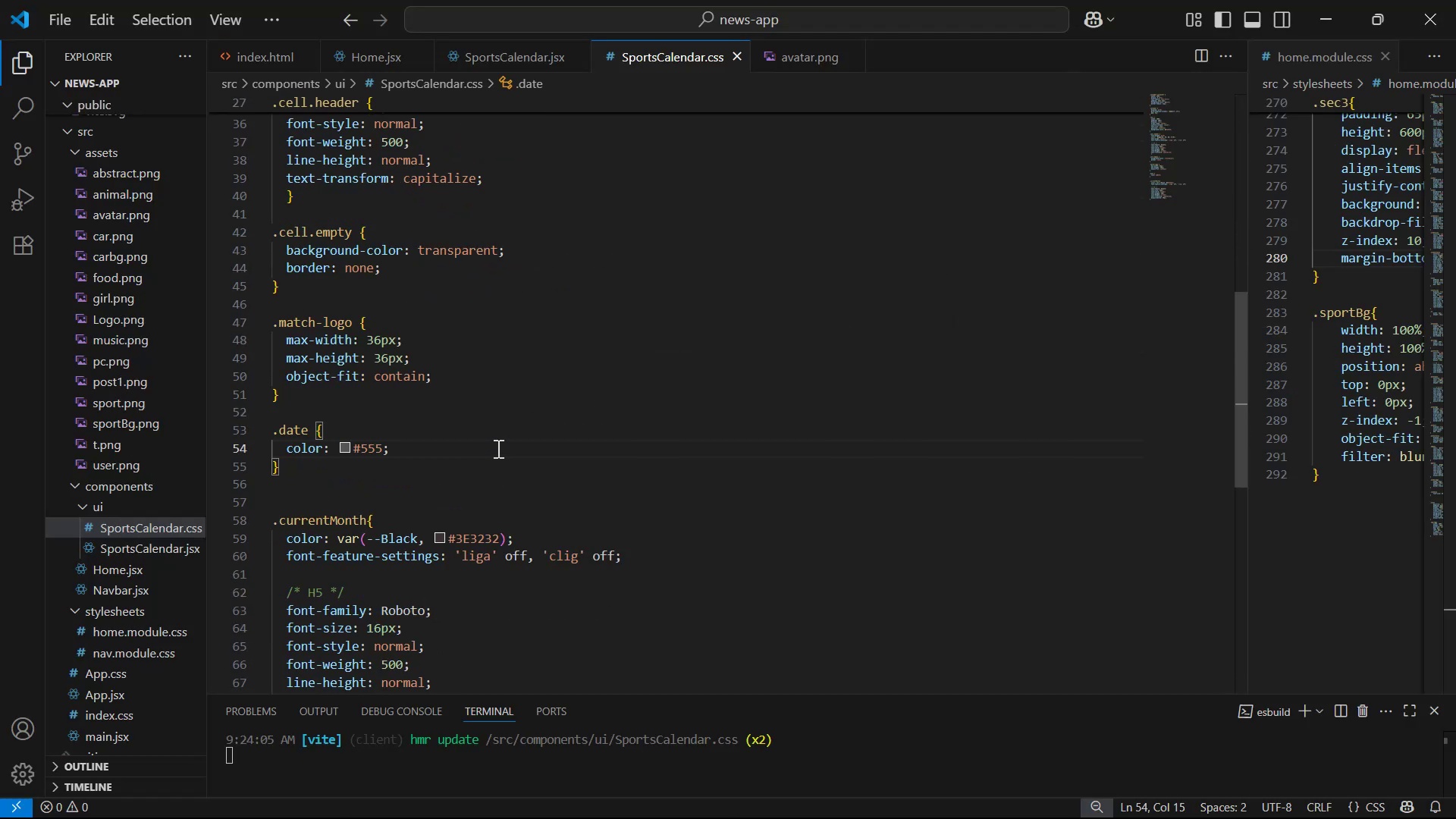 
key(Control+V)
 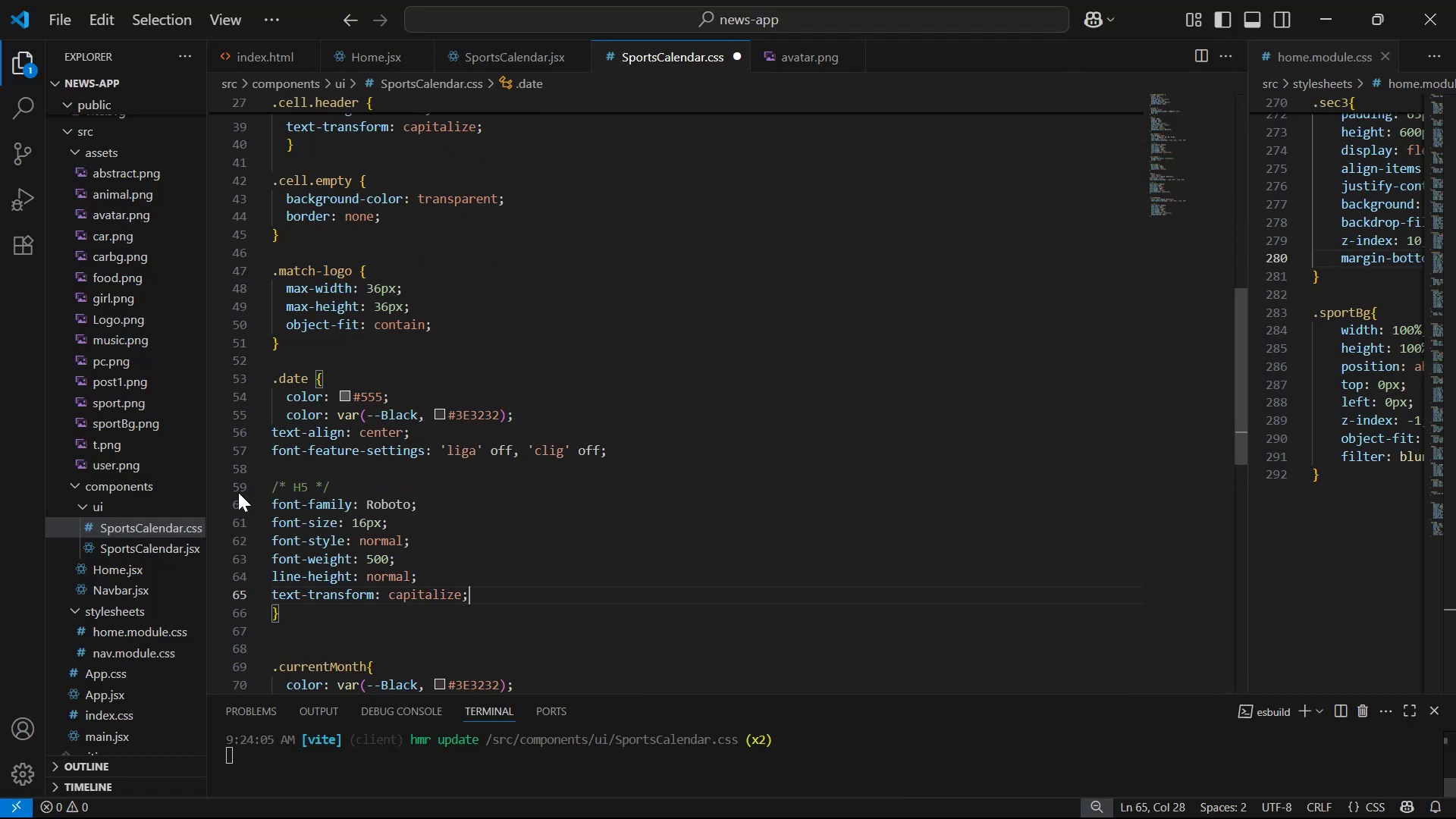 
left_click_drag(start_coordinate=[487, 588], to_coordinate=[244, 410])
 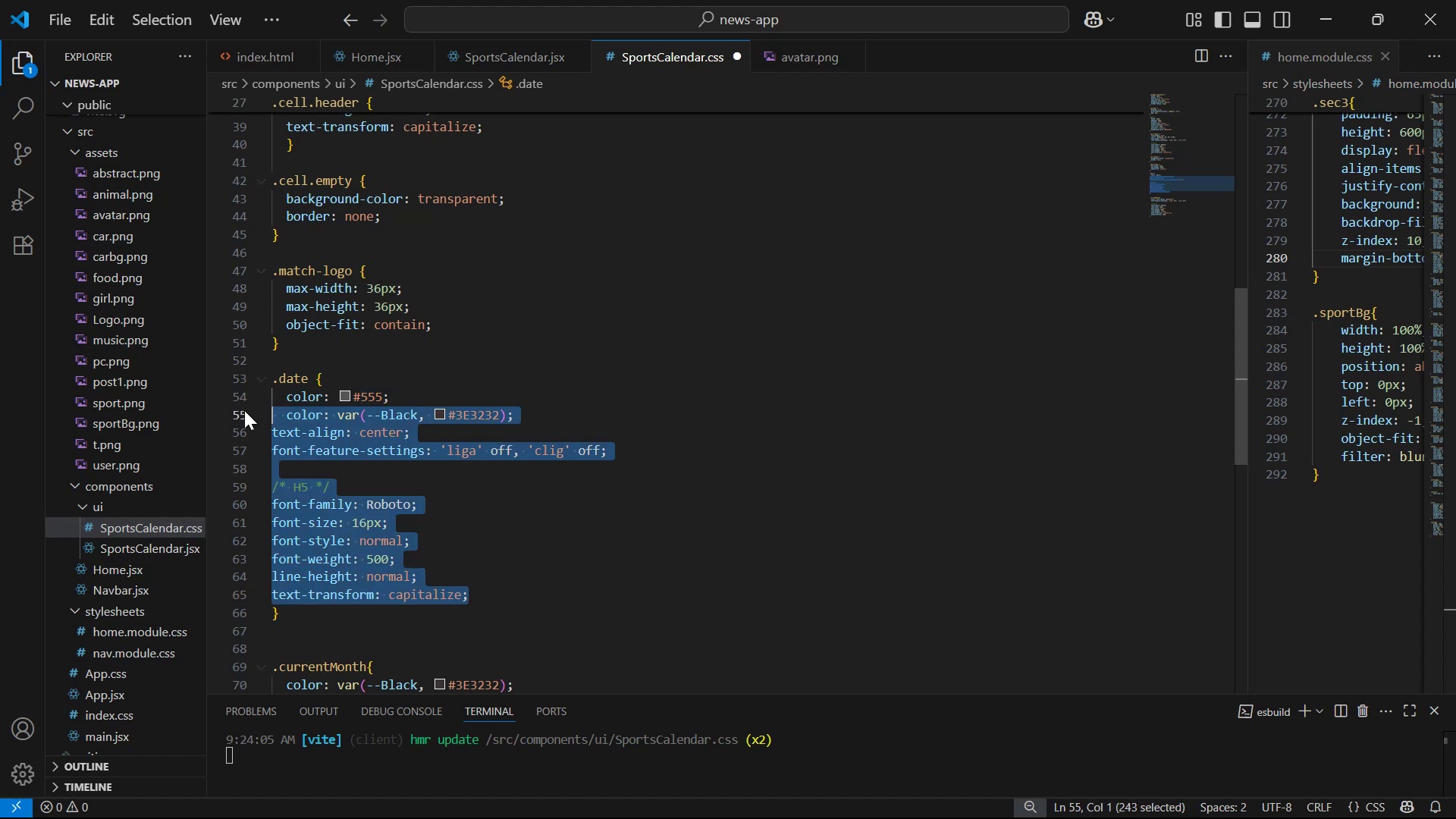 
key(Tab)
 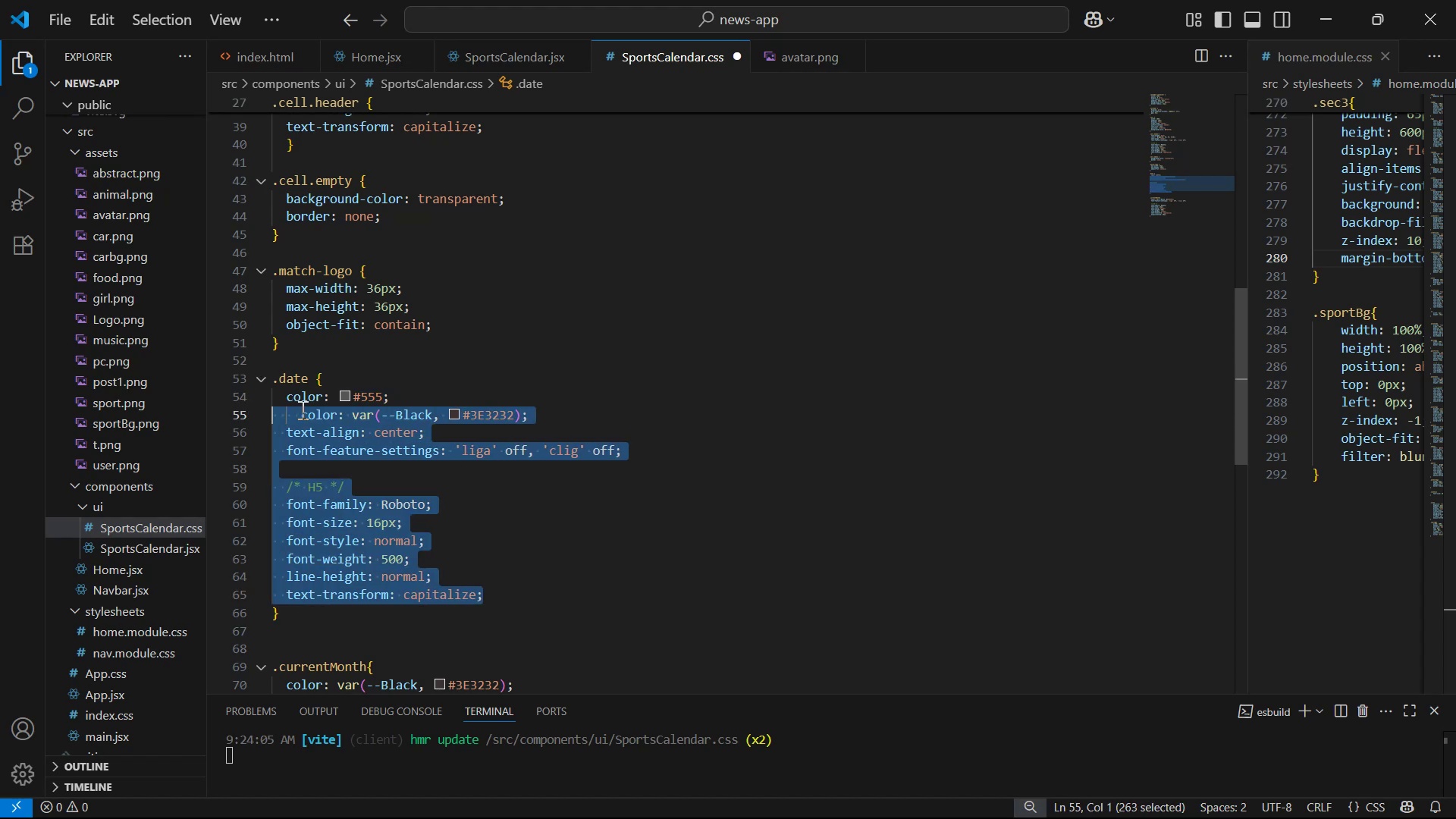 
left_click([303, 409])
 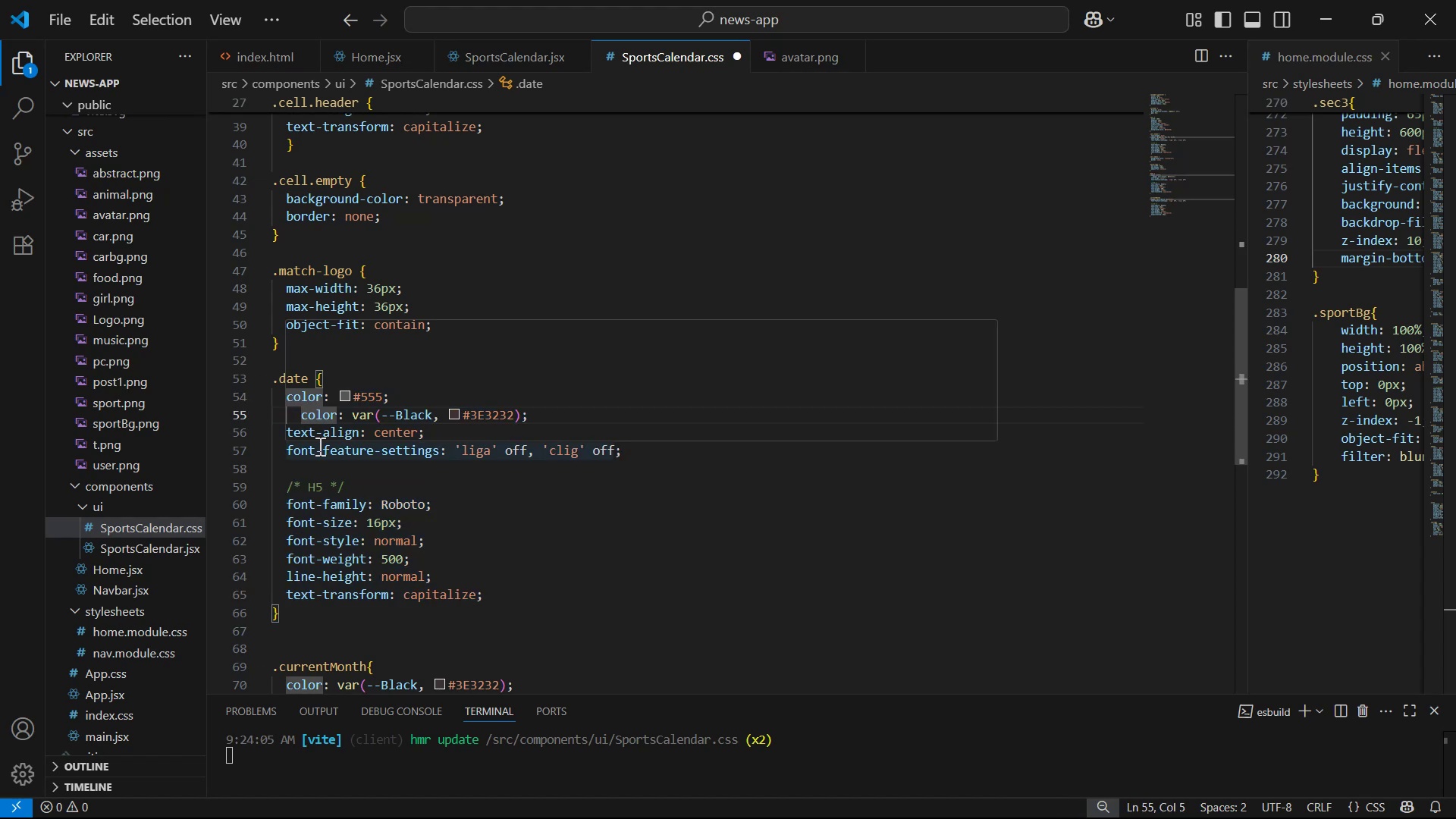 
key(Backspace)
 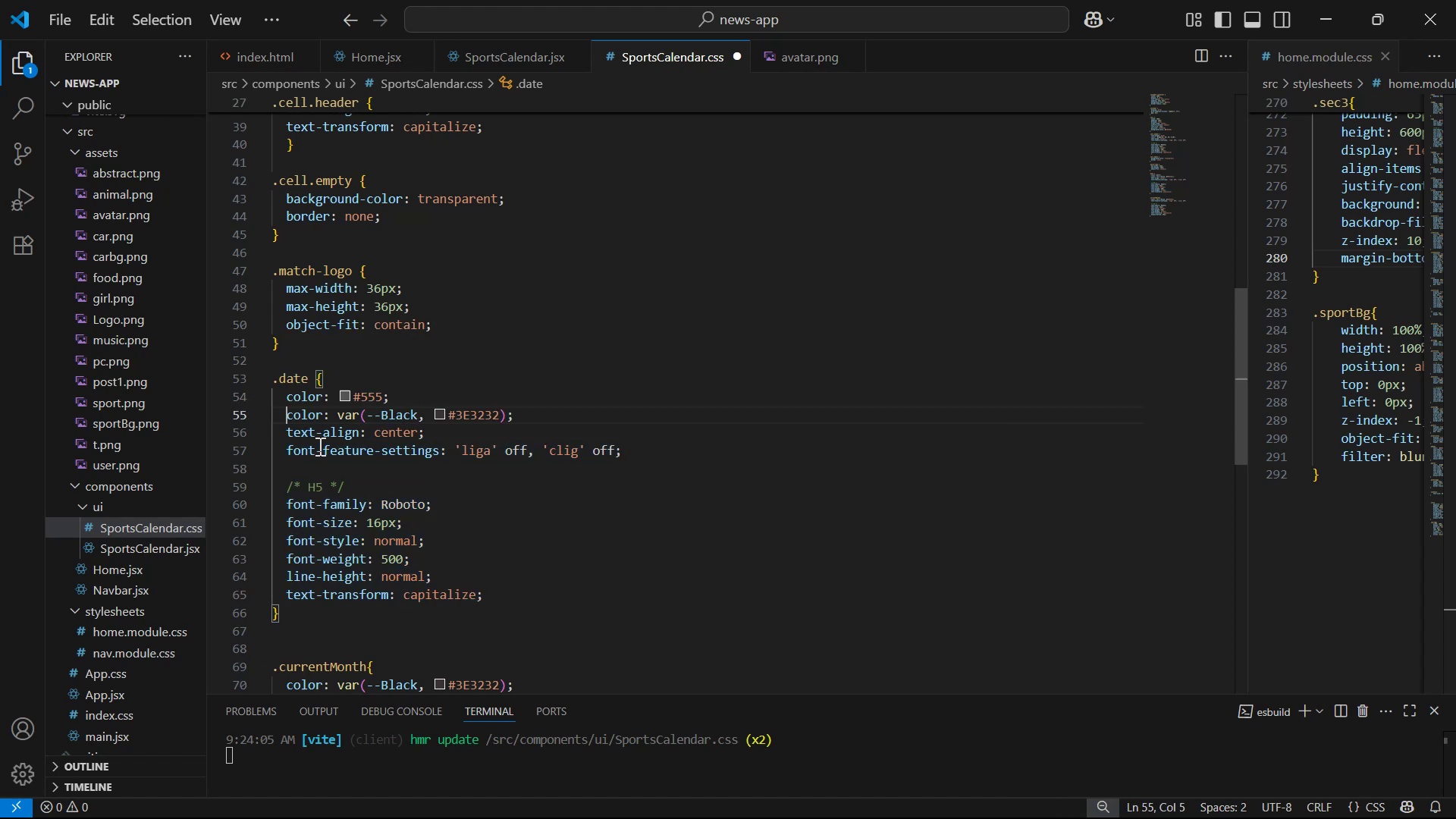 
key(Control+S)
 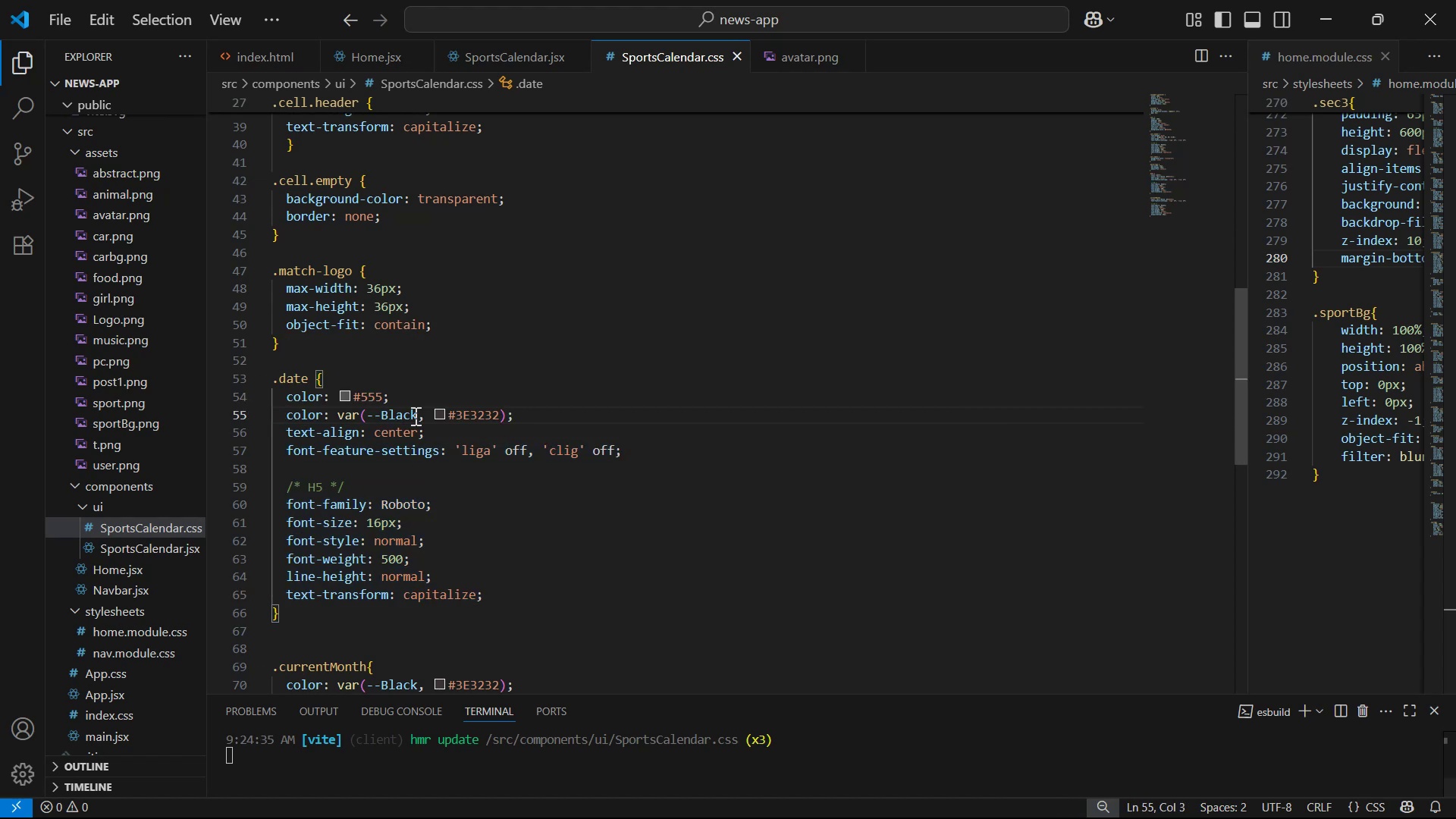 
left_click_drag(start_coordinate=[431, 414], to_coordinate=[337, 414])
 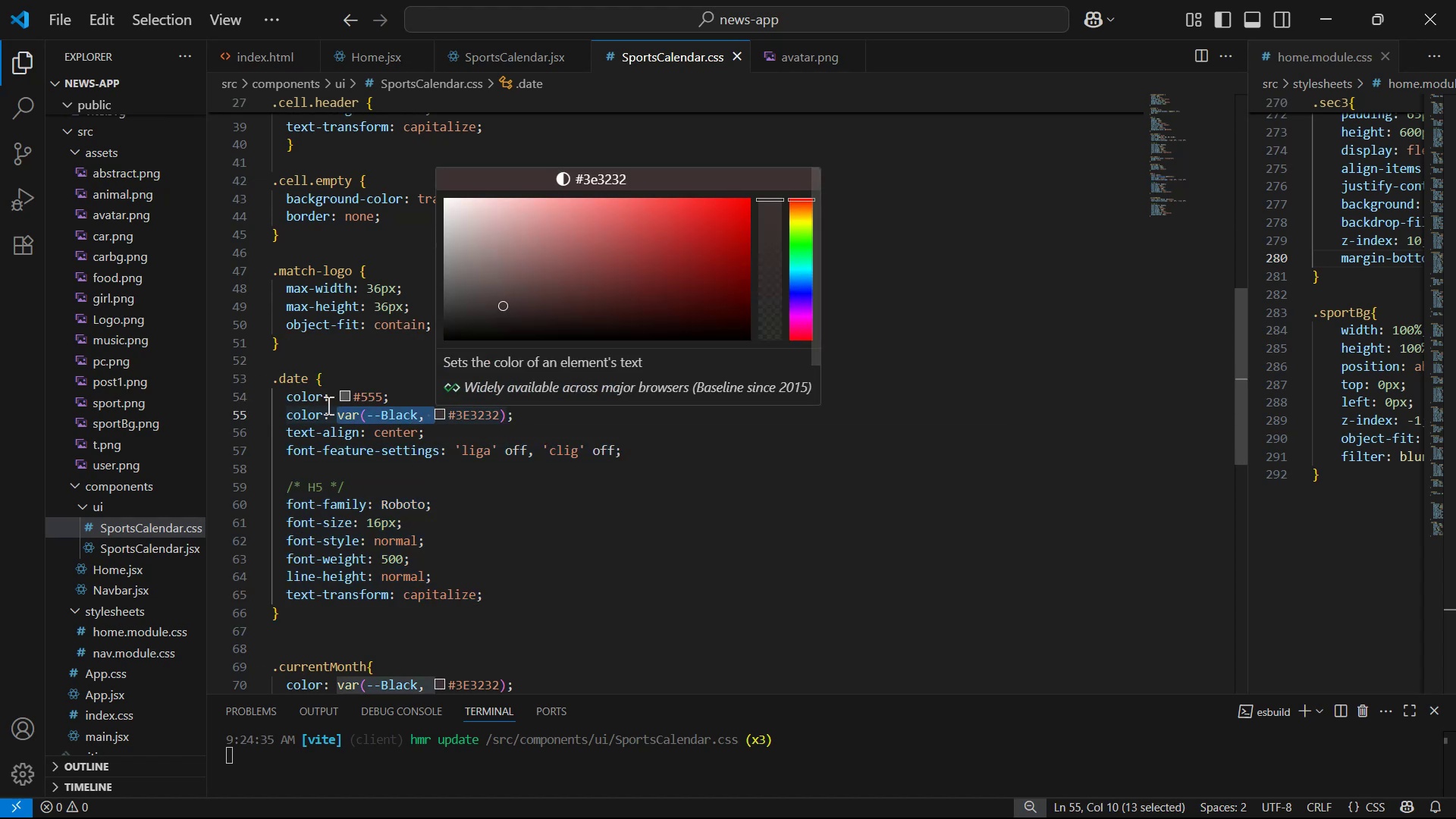 
key(Backspace)
 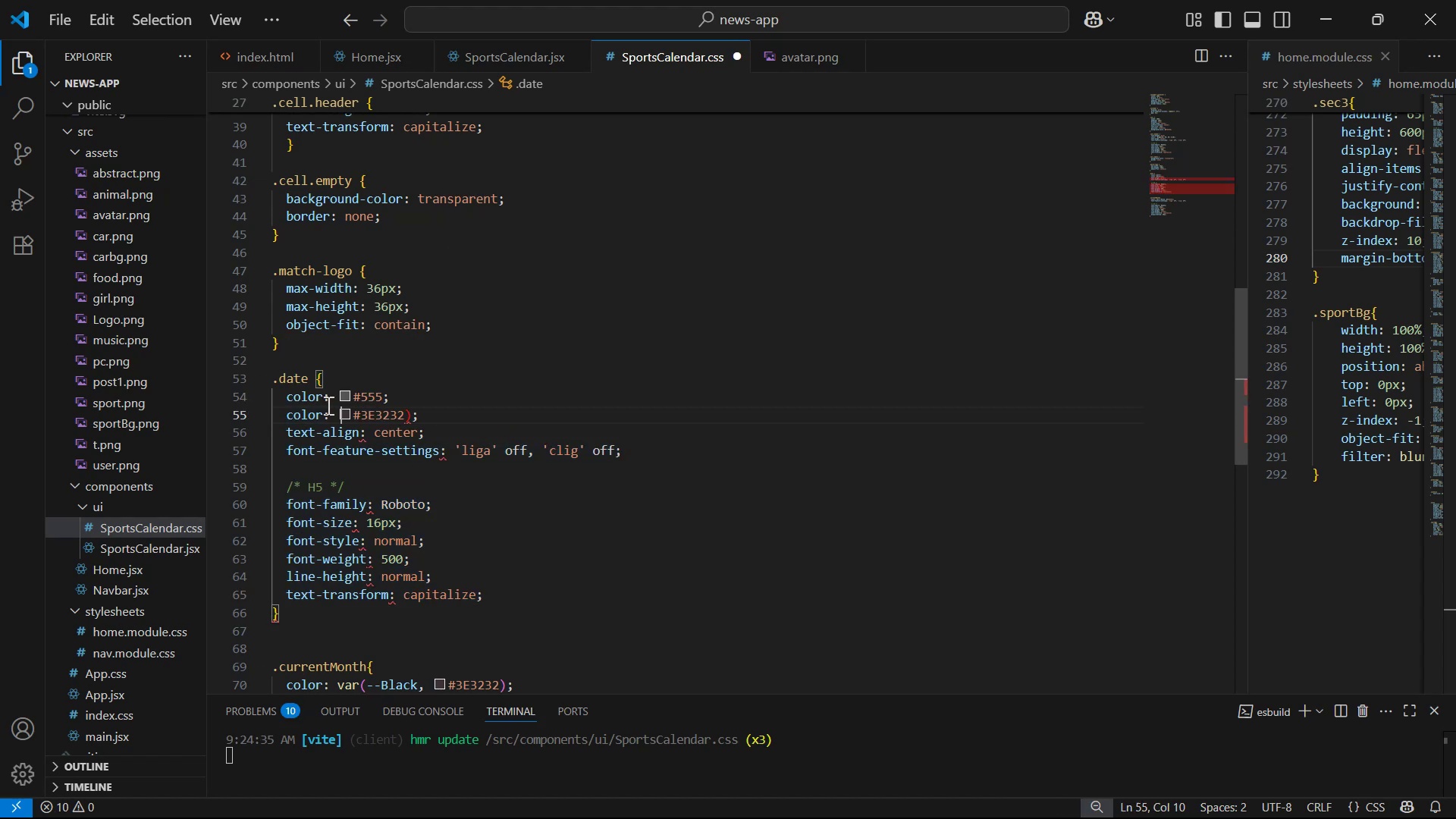 
hold_key(key=ArrowRight, duration=0.7)
 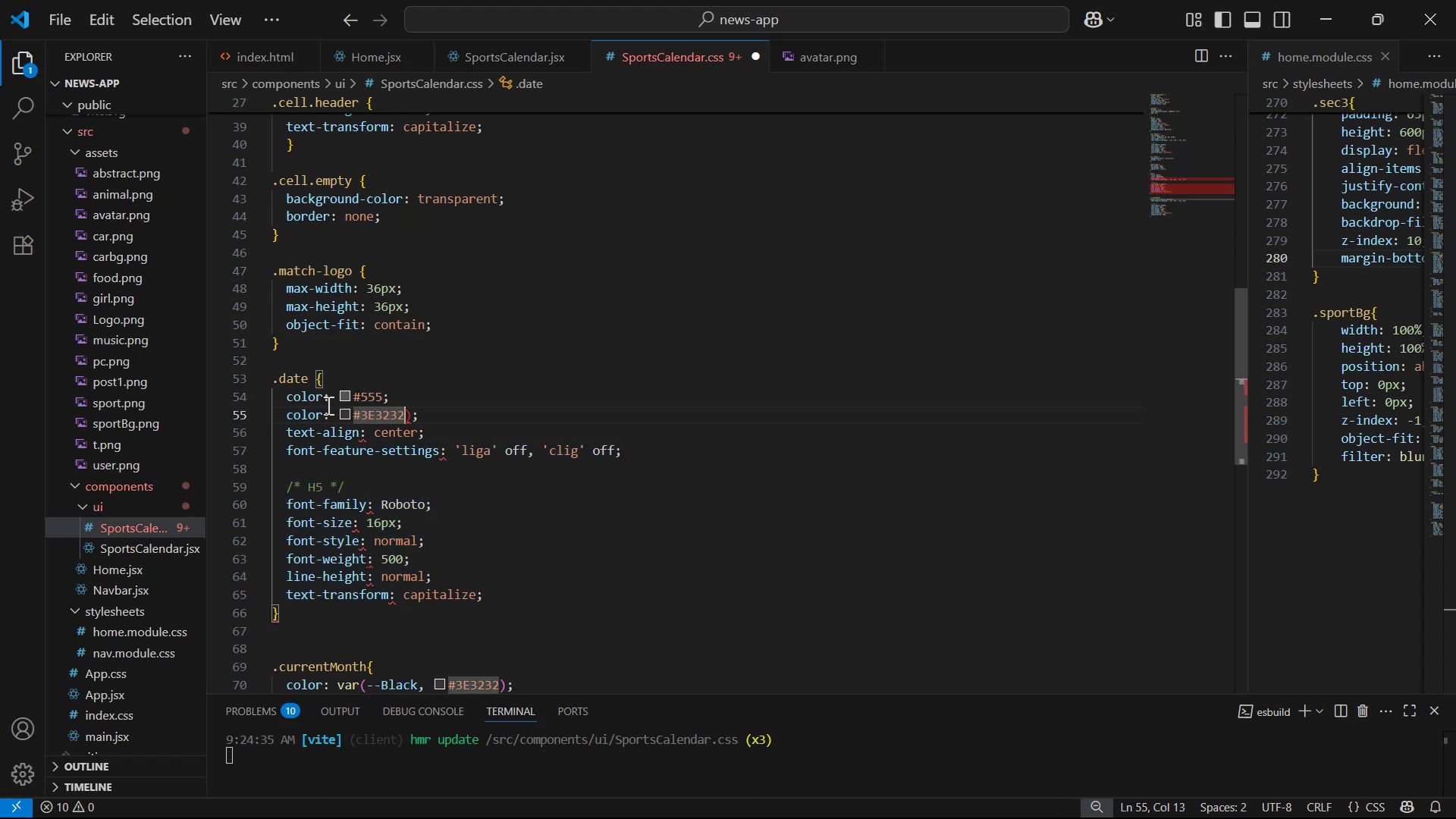 
key(ArrowRight)
 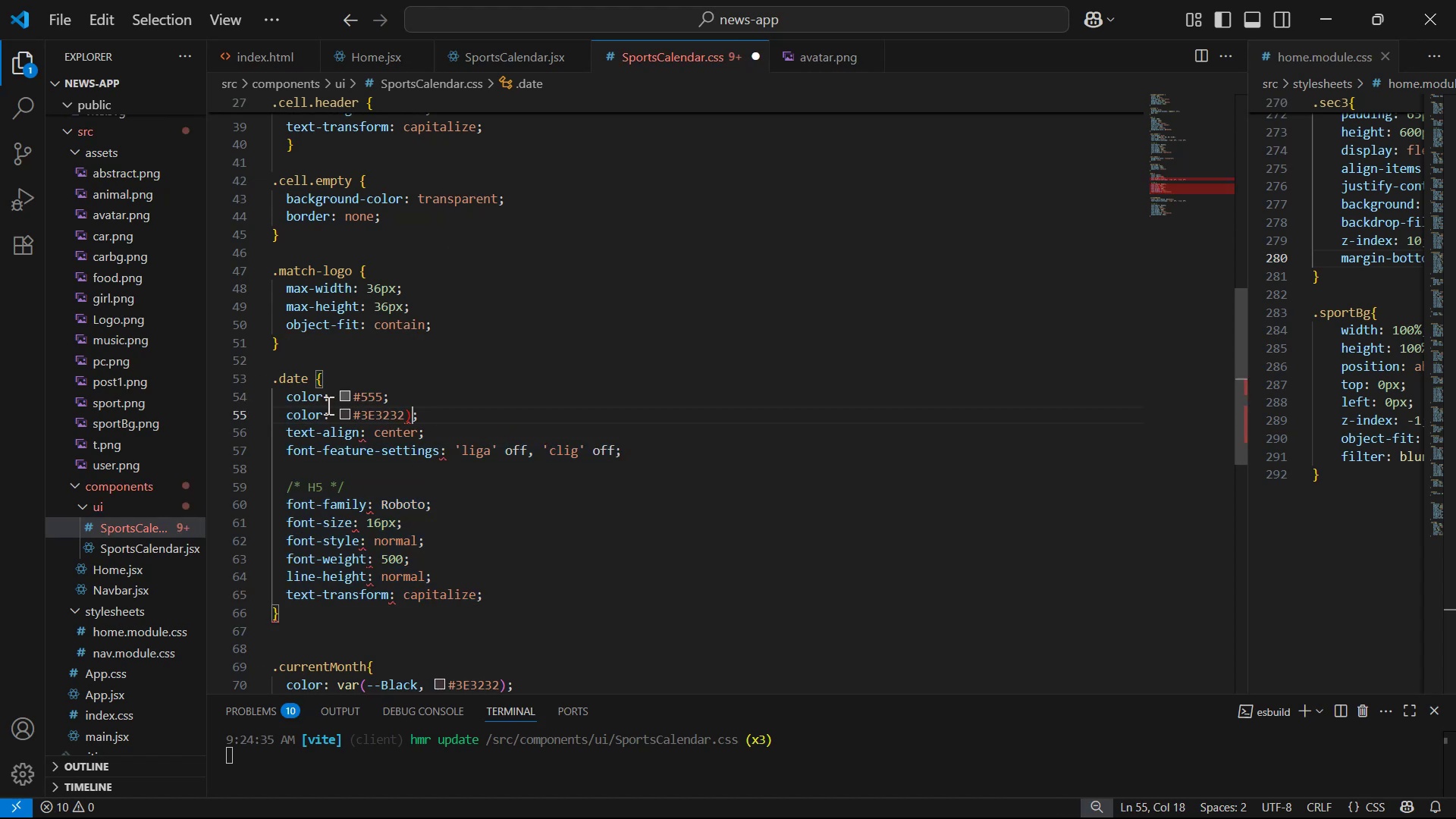 
key(Backspace)
 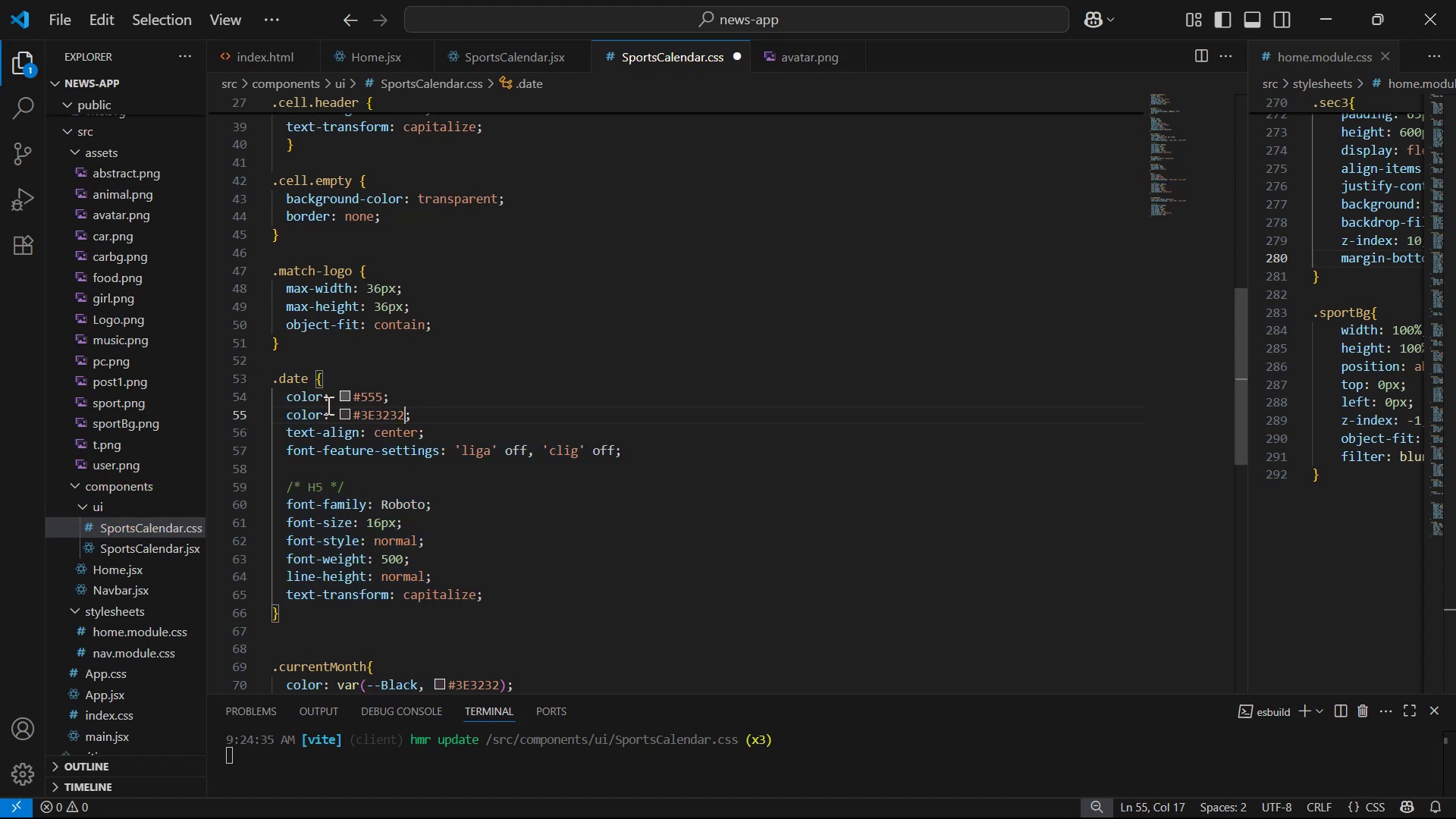 
key(ArrowUp)
 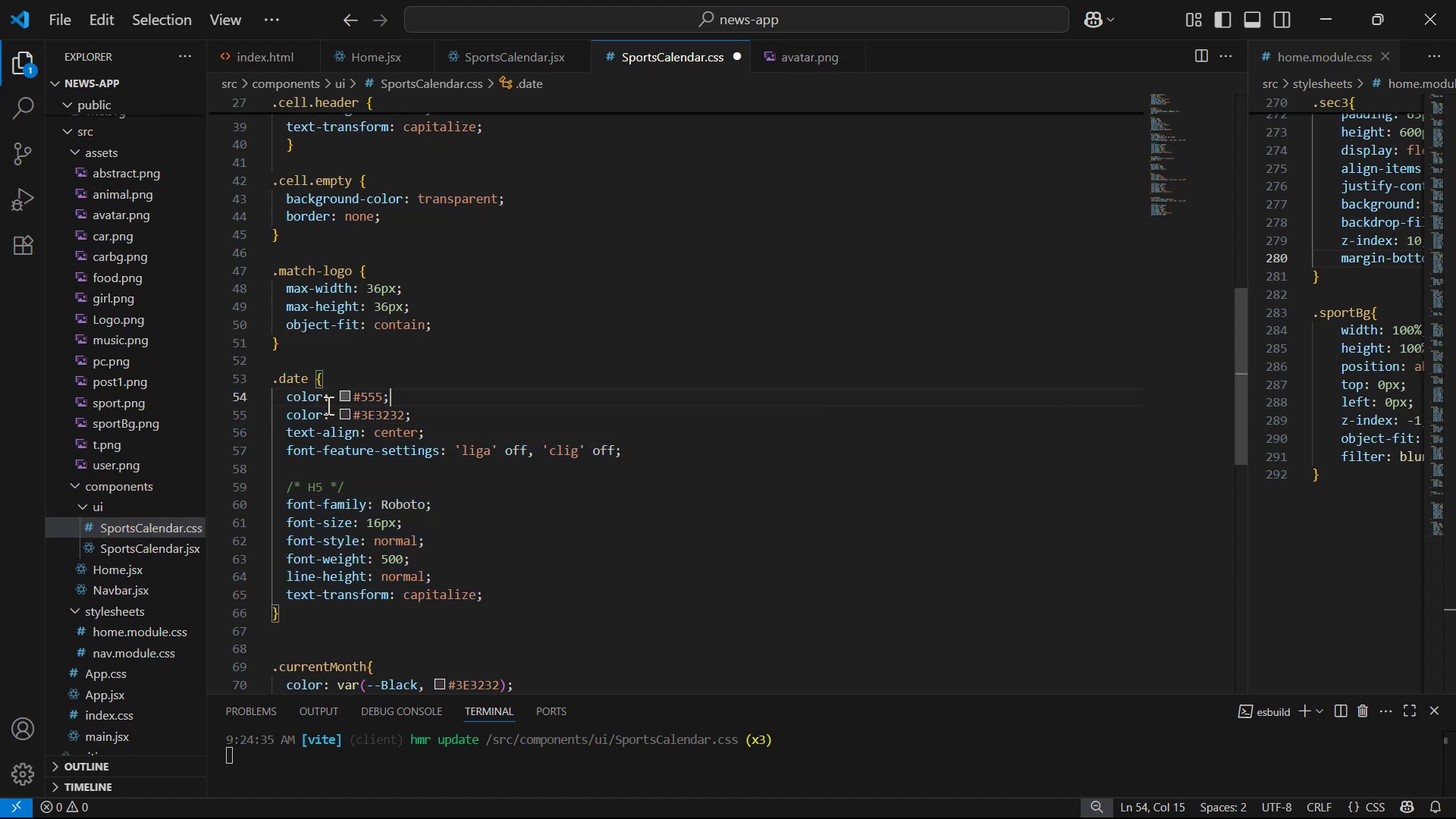 
key(Backslash)
 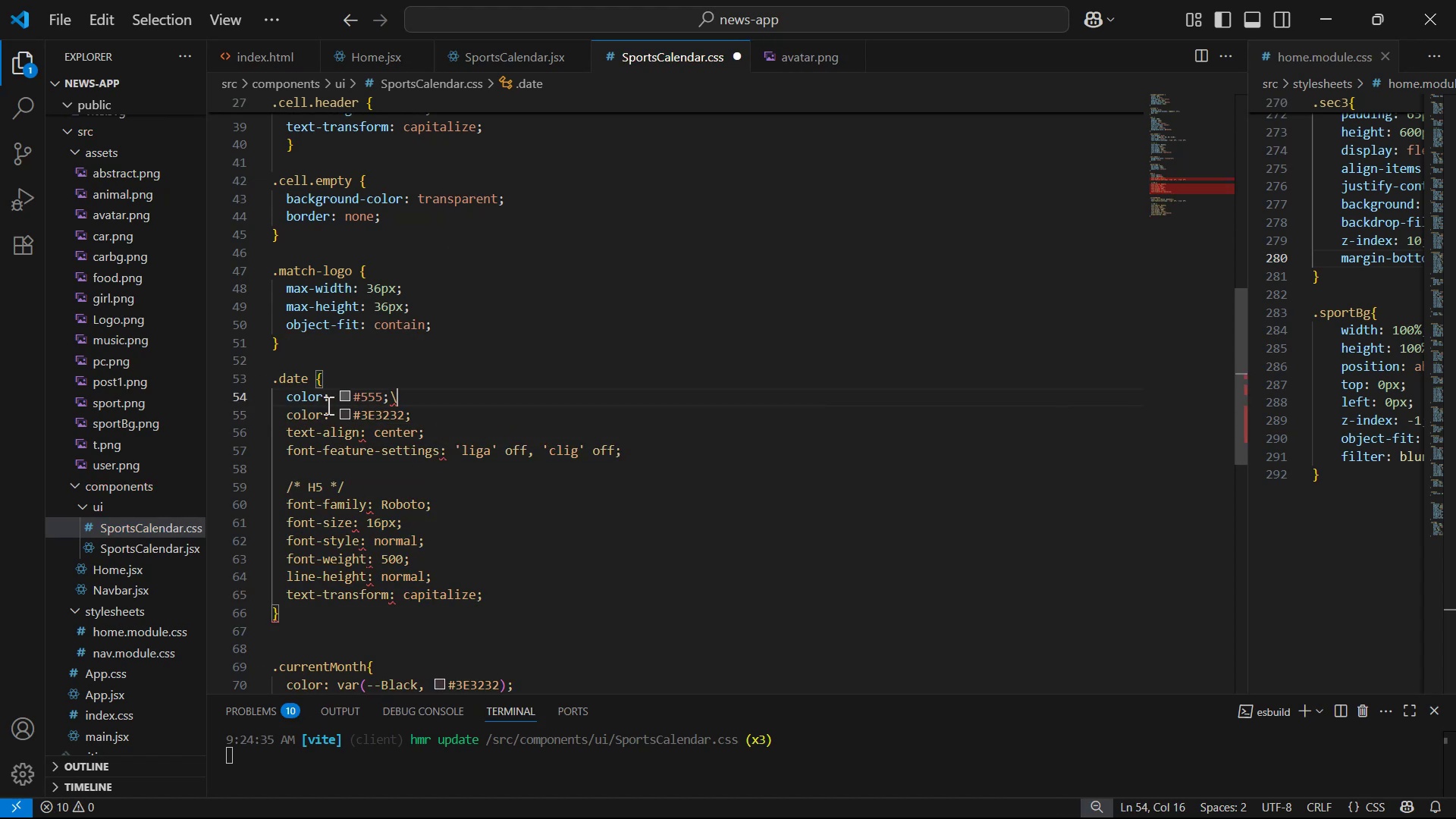 
hold_key(key=Backspace, duration=0.79)
 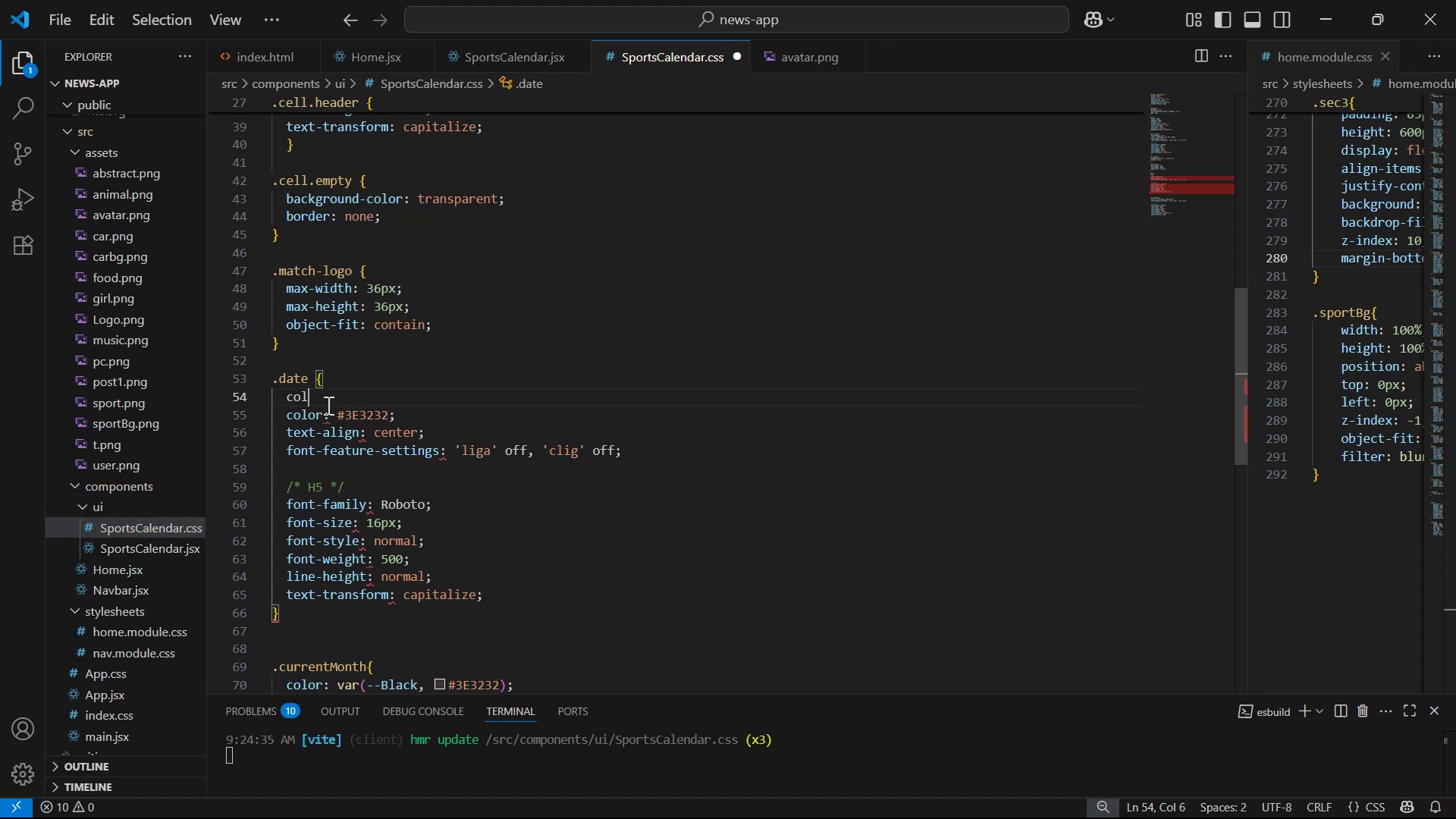 
key(Backspace)
 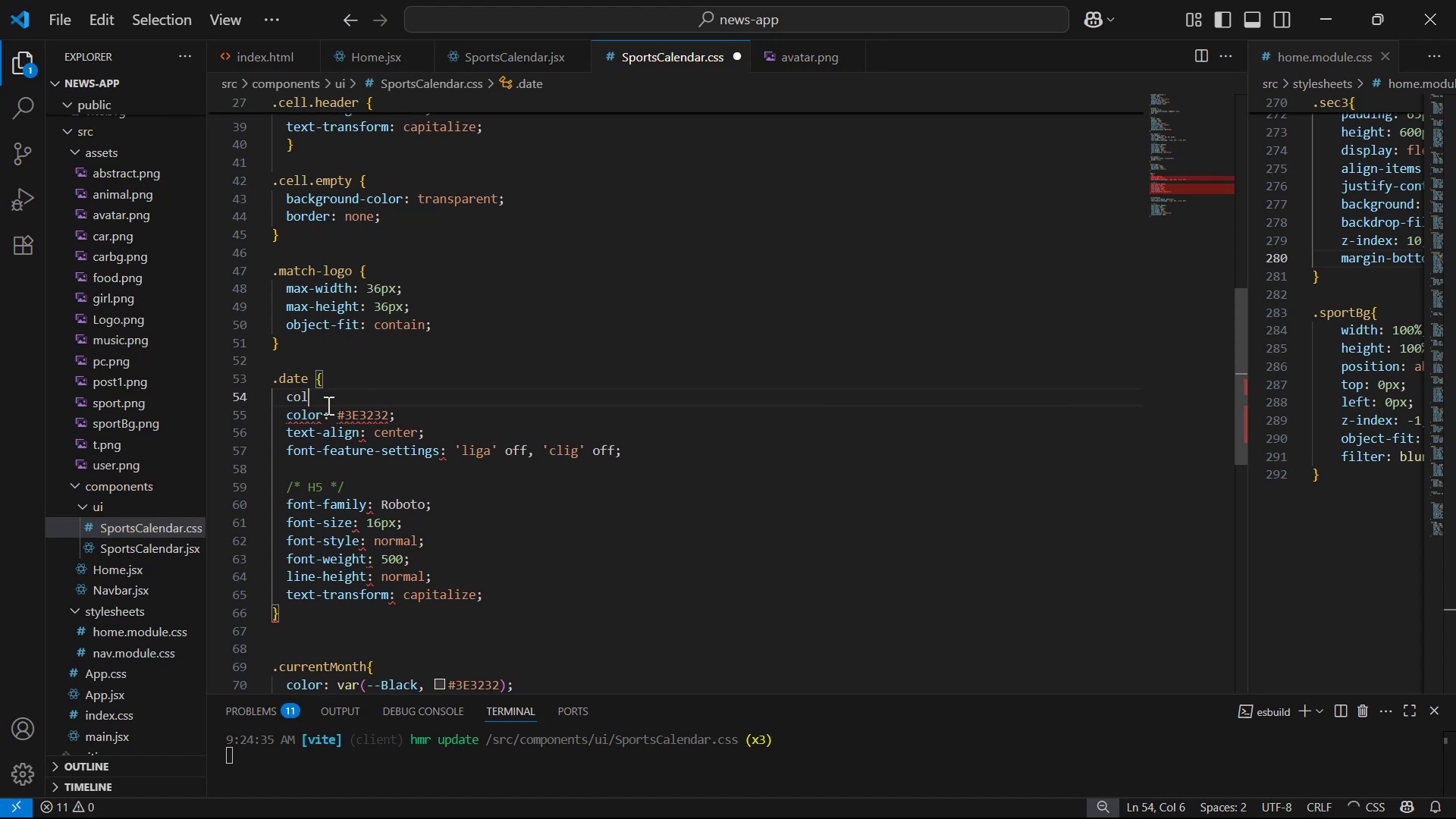 
key(Backspace)
 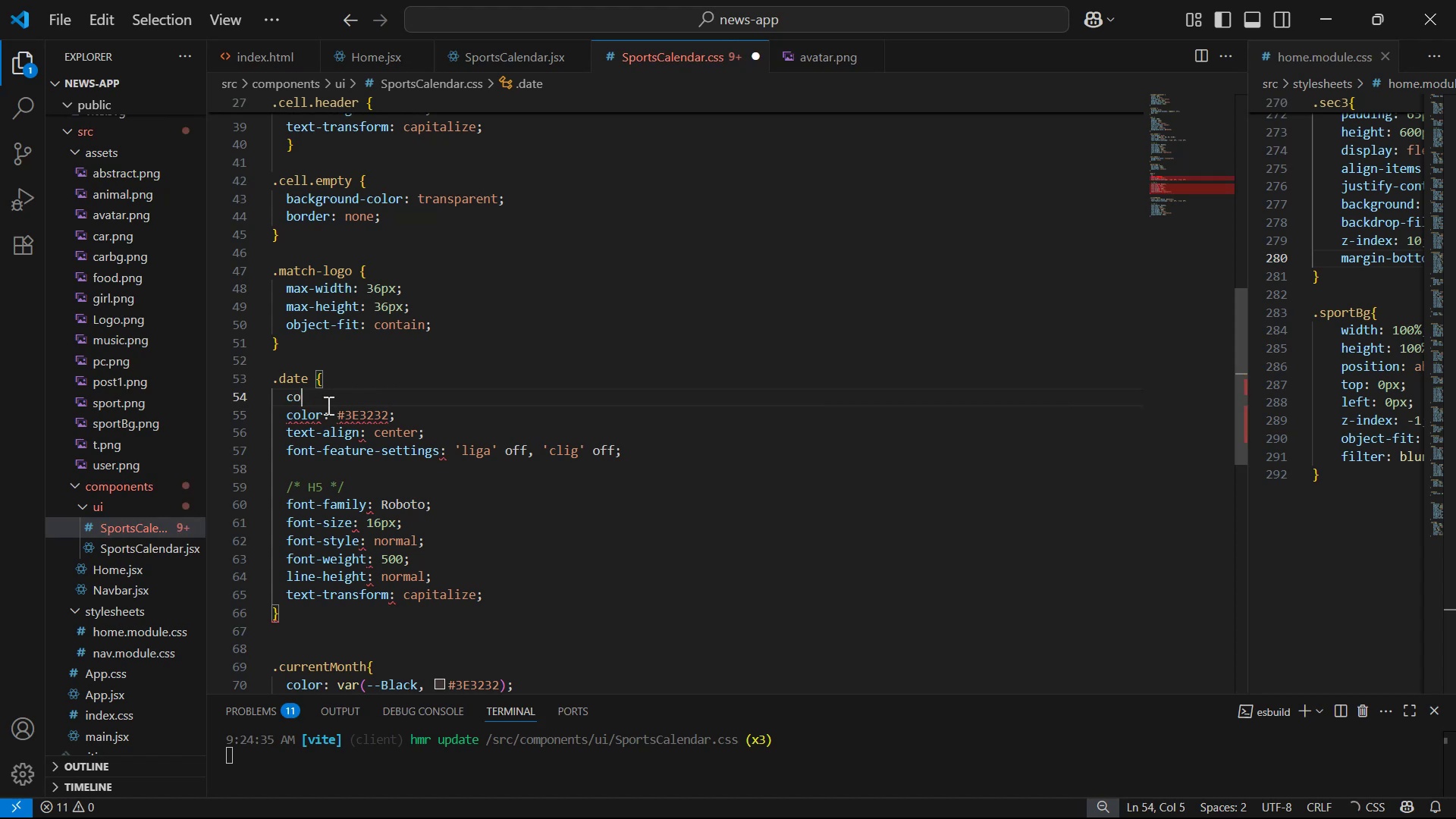 
key(Backspace)
 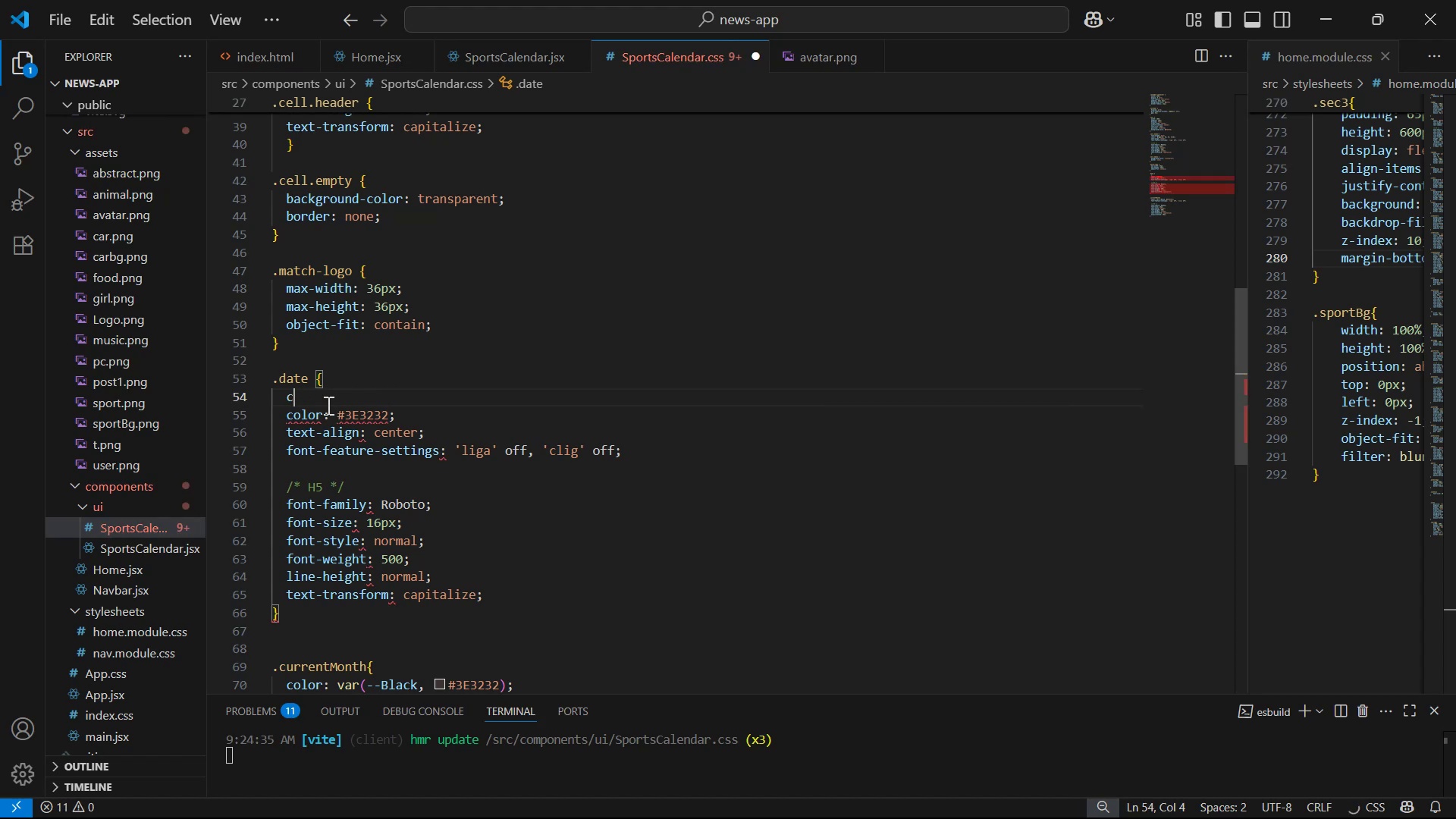 
key(Backspace)
 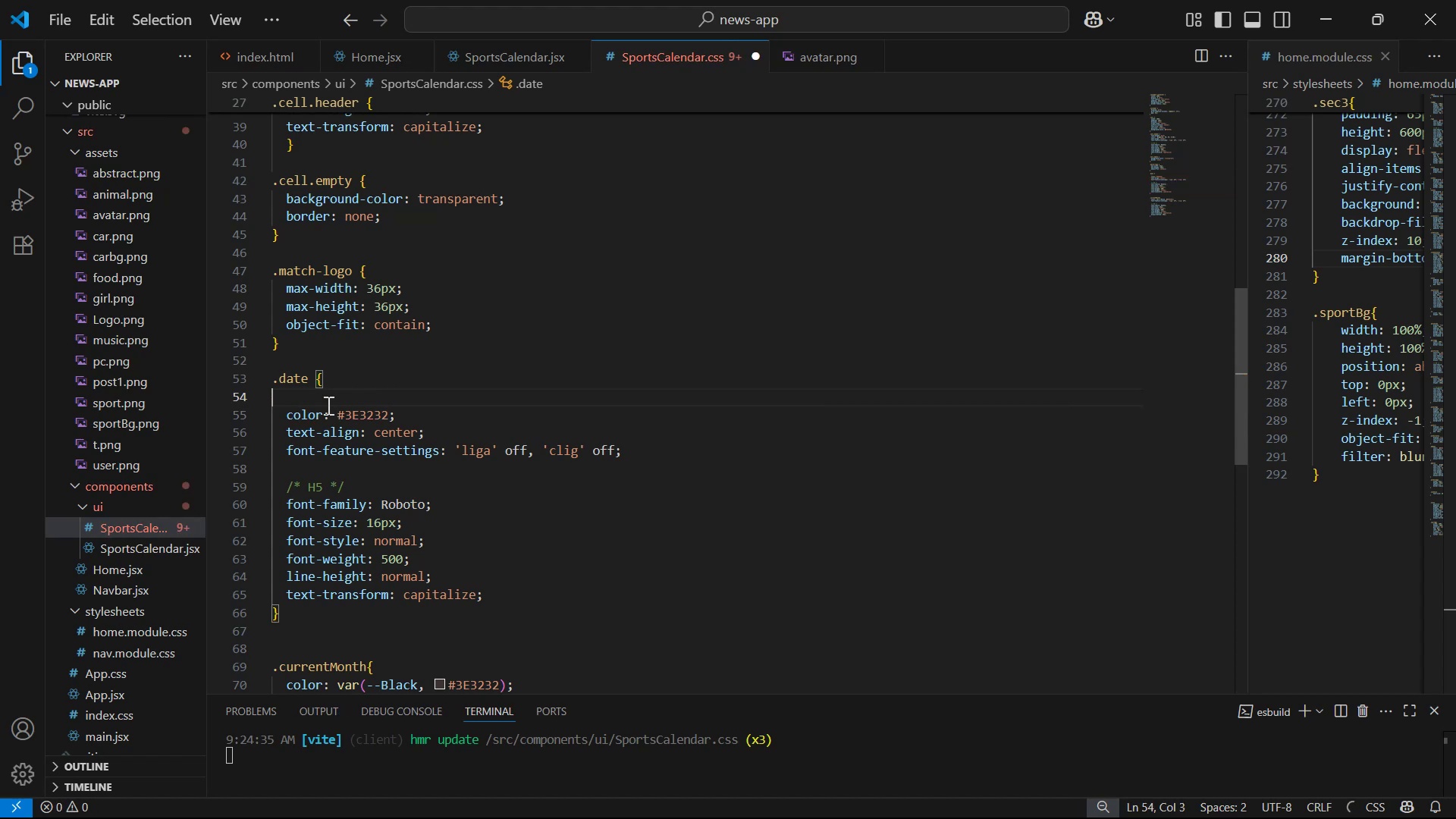 
key(Backspace)
 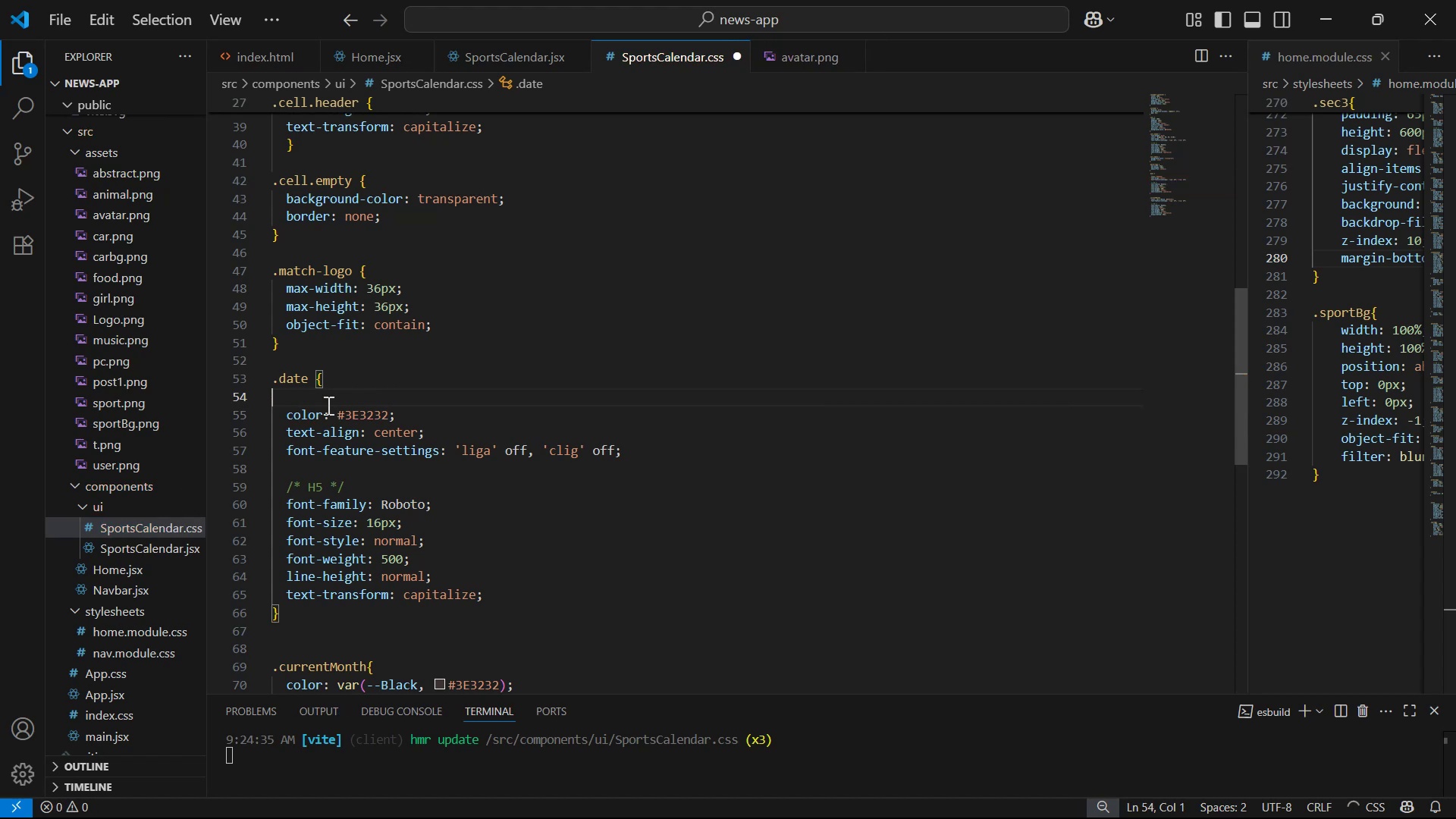 
key(Control+S)
 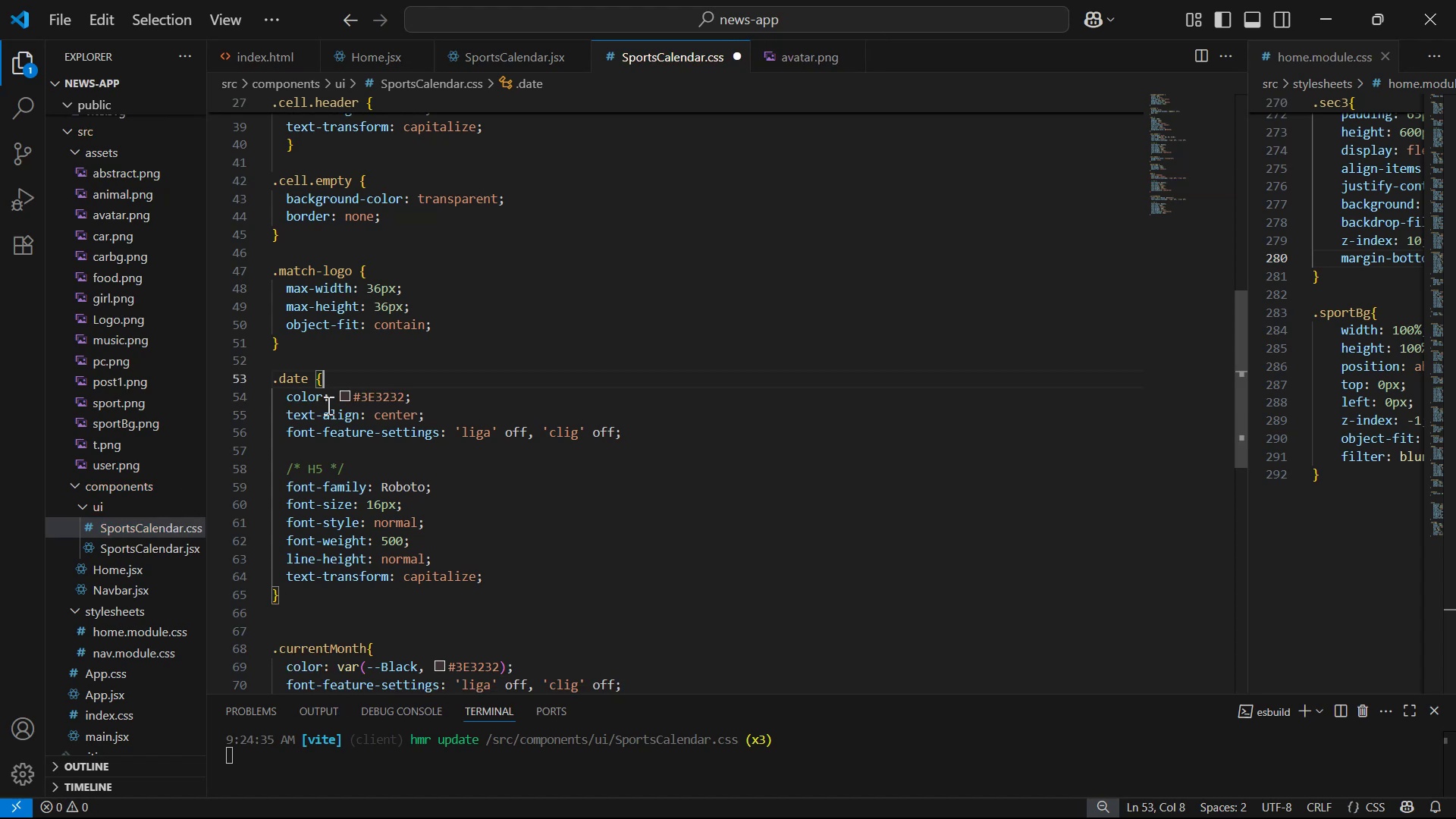 
key(Alt+Tab)
 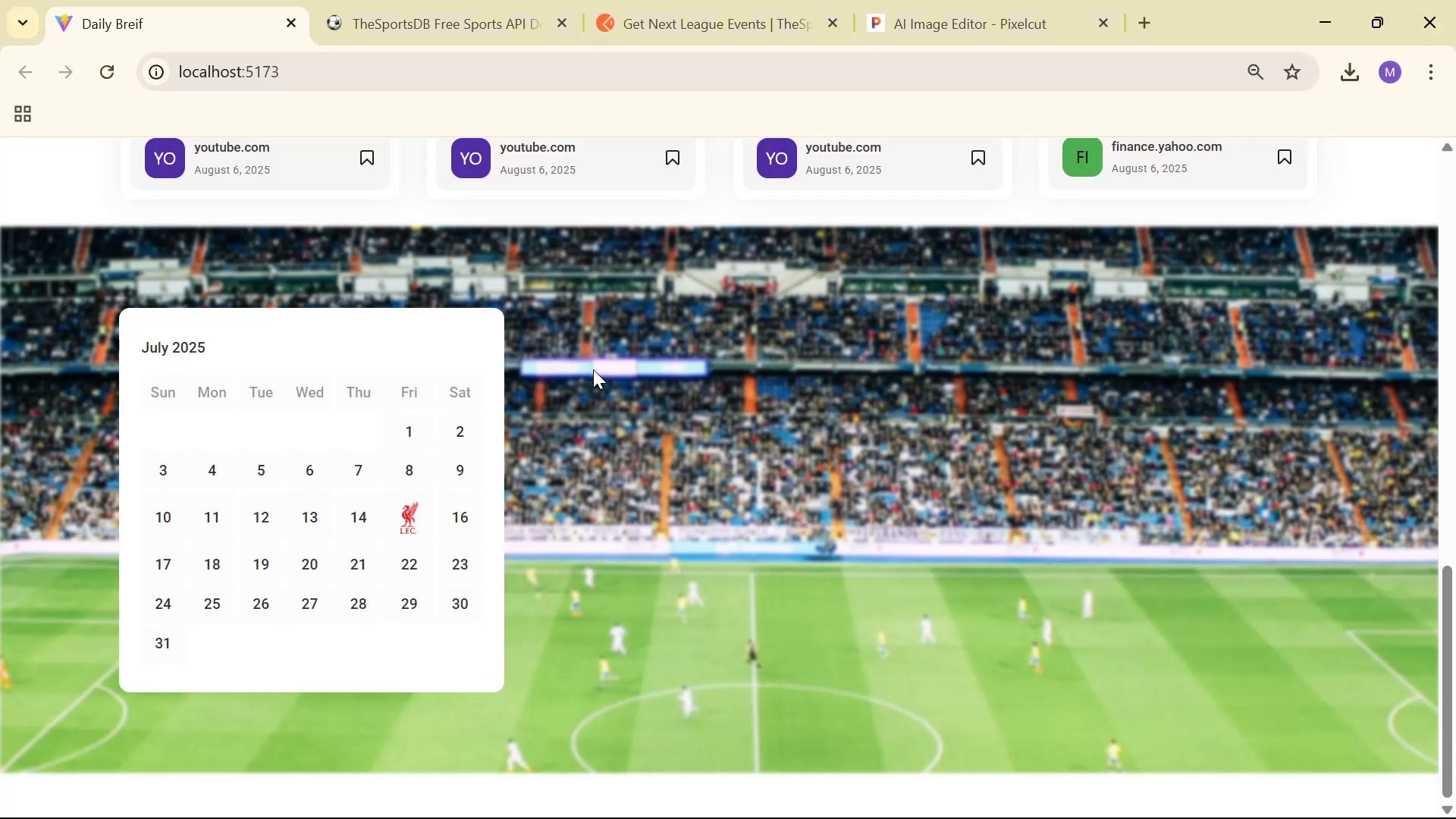 
scroll: coordinate [623, 363], scroll_direction: down, amount: 2.0
 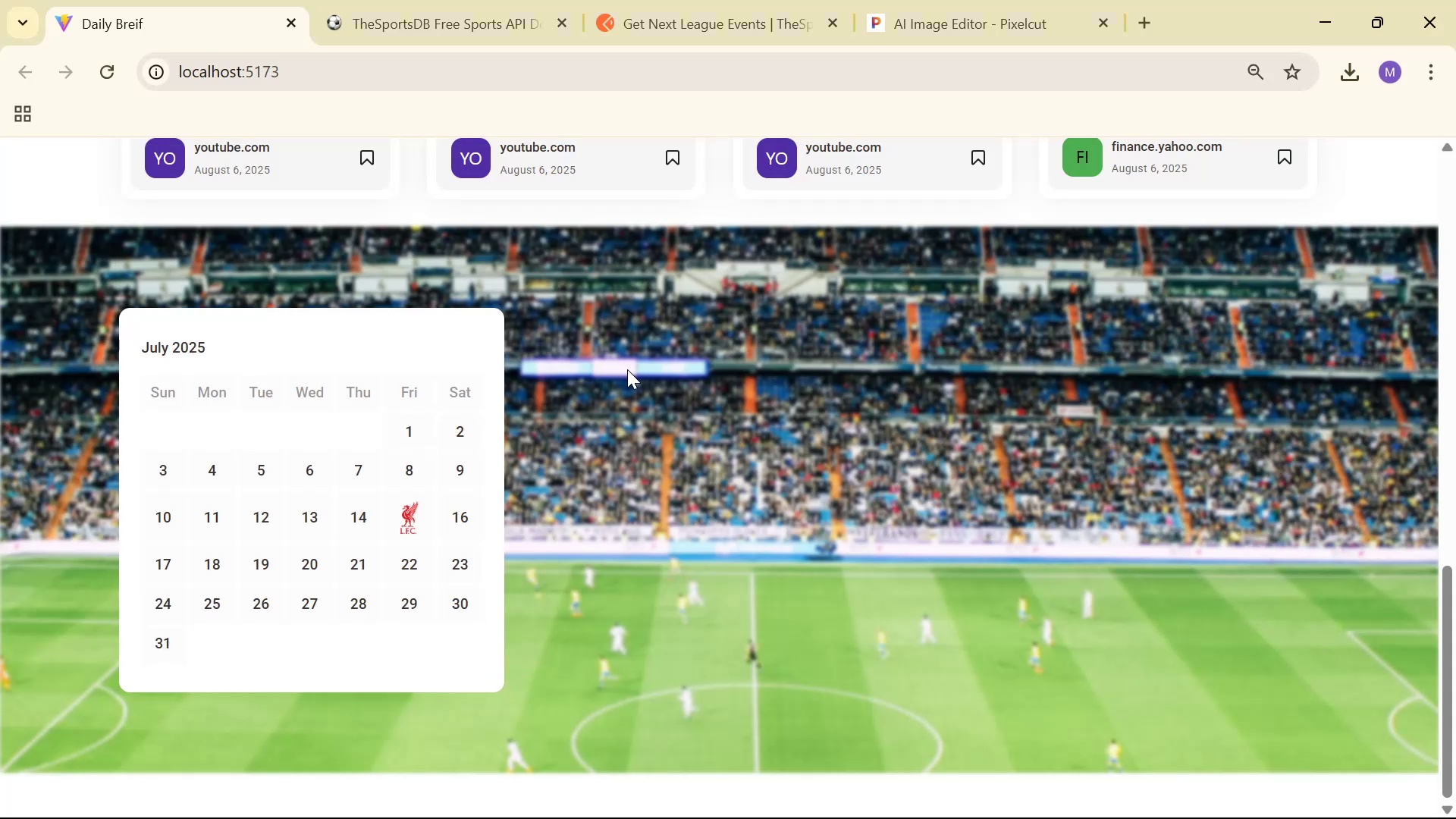 
scroll: coordinate [620, 379], scroll_direction: none, amount: 0.0
 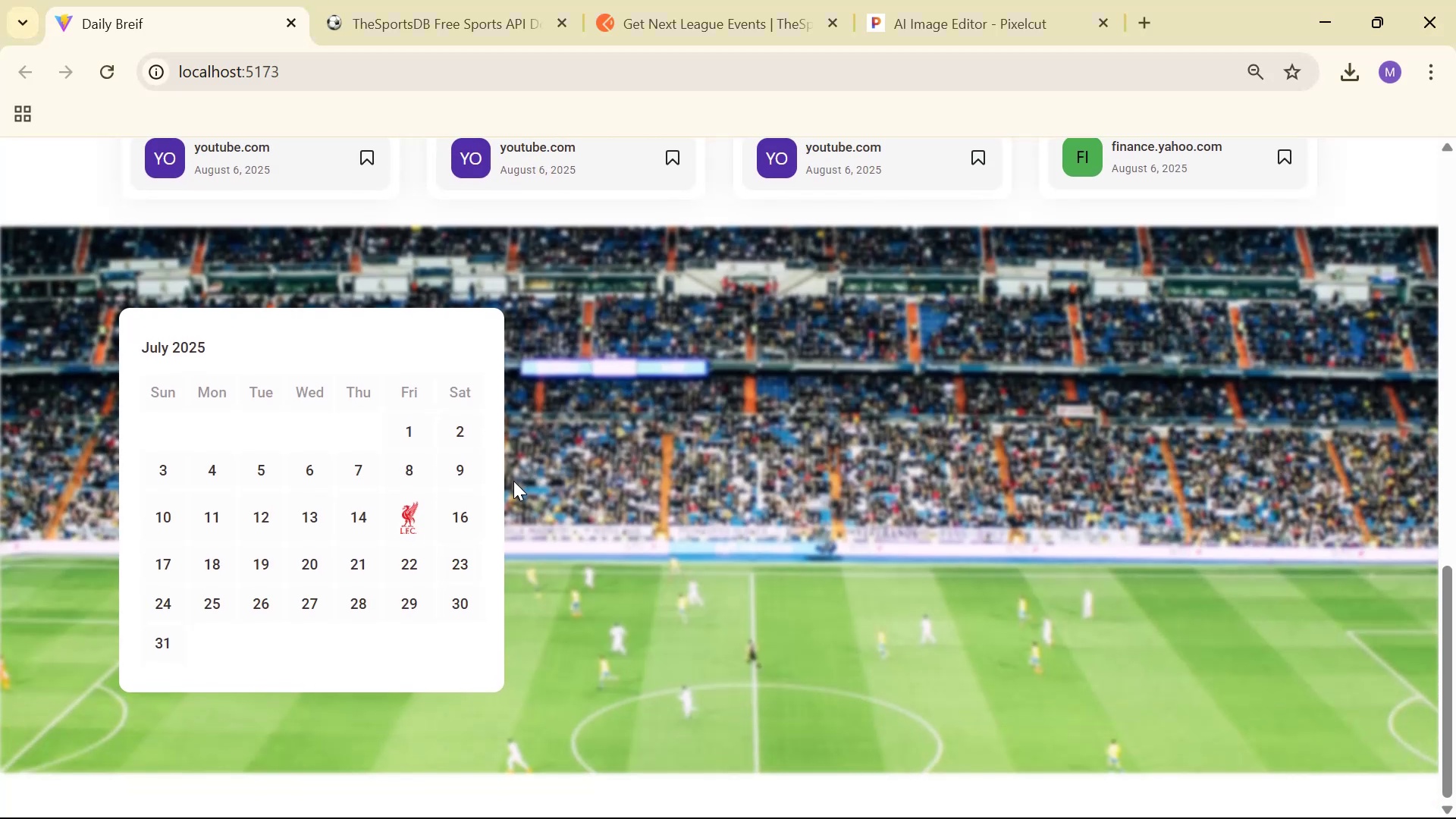 
key(Alt+Tab)
 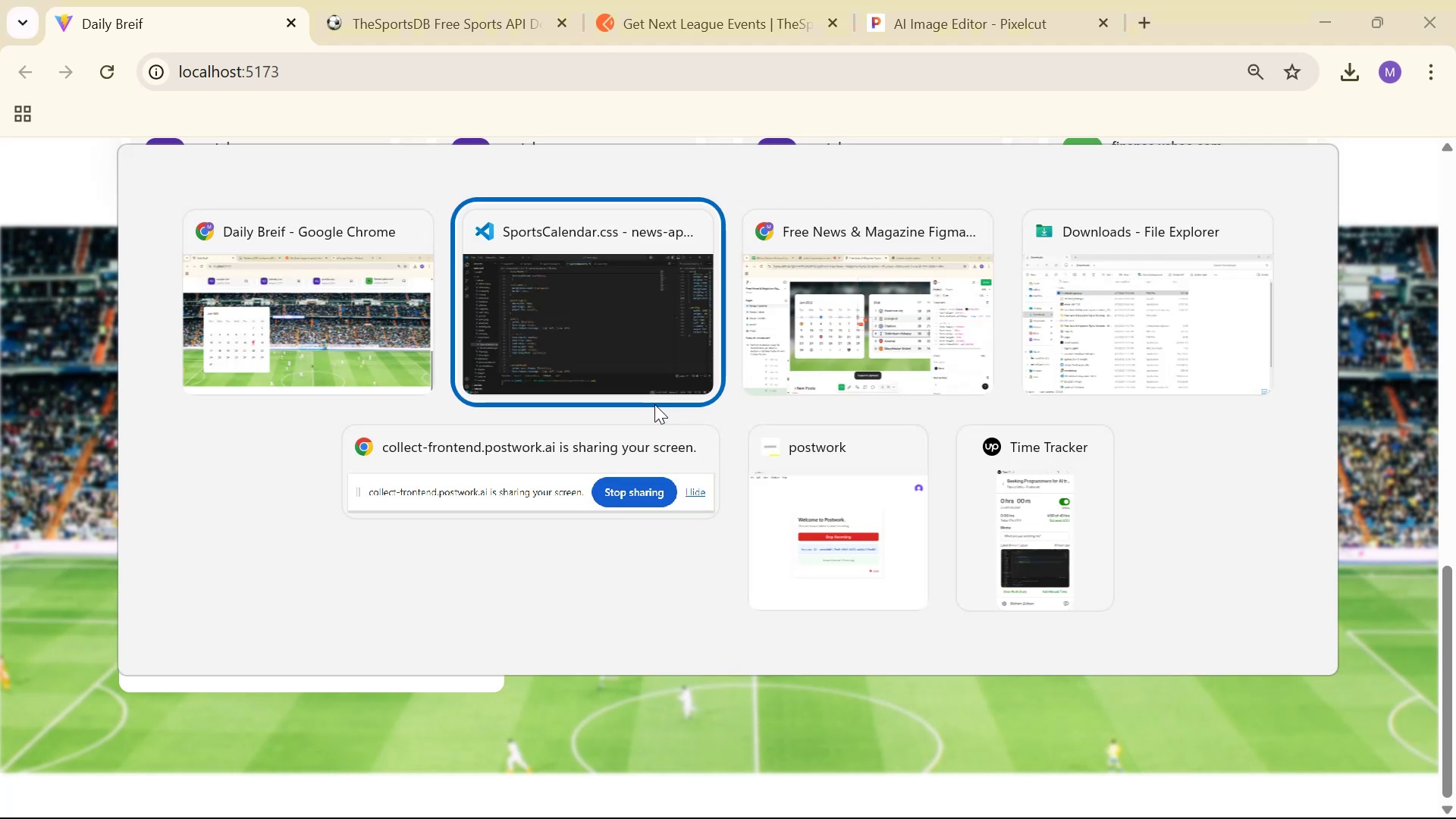 
key(Alt+Tab)
 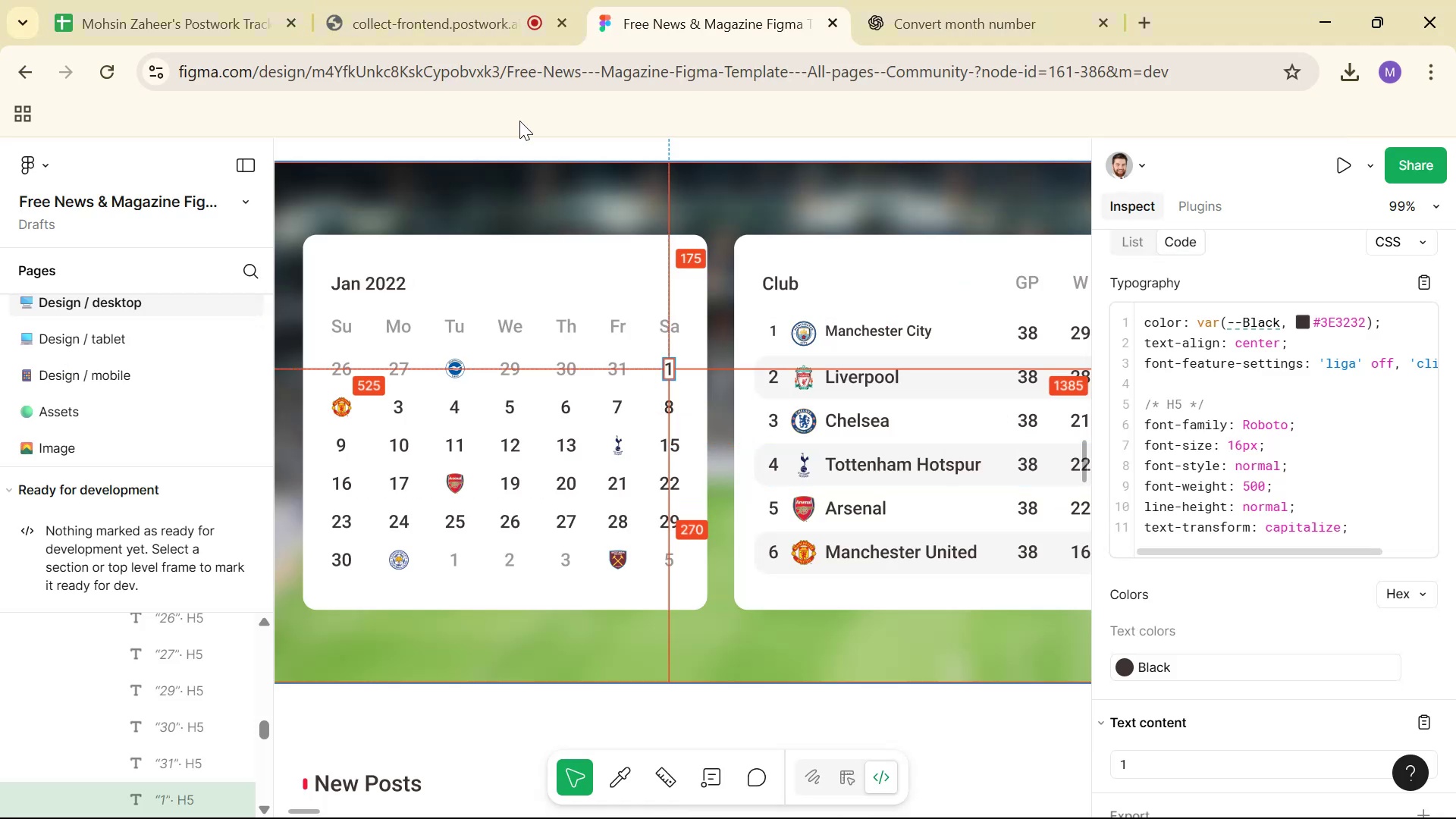 